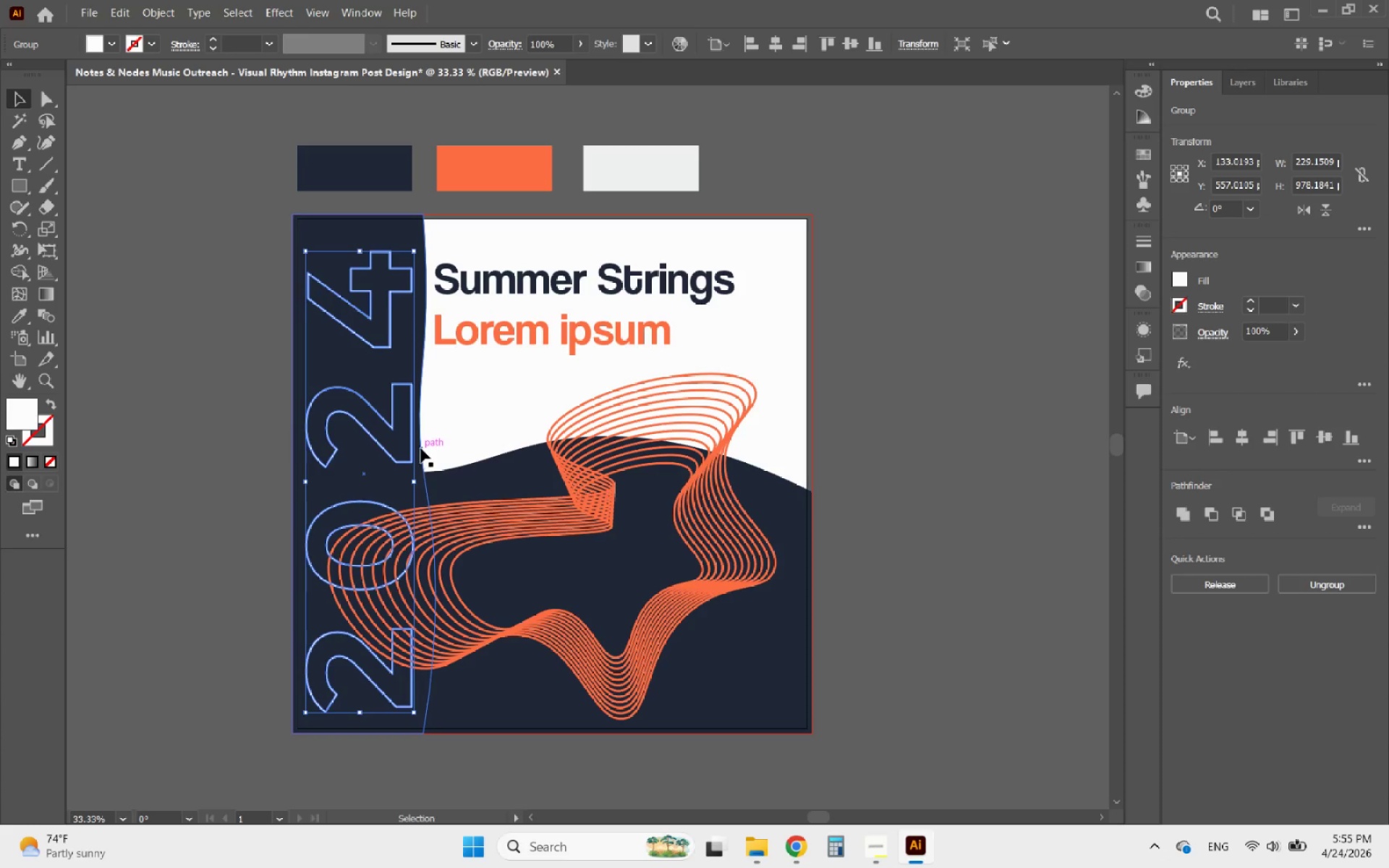 
hold_key(key=ShiftLeft, duration=1.53)
left_click_drag(start_coordinate=[412, 482], to_coordinate=[407, 482])
 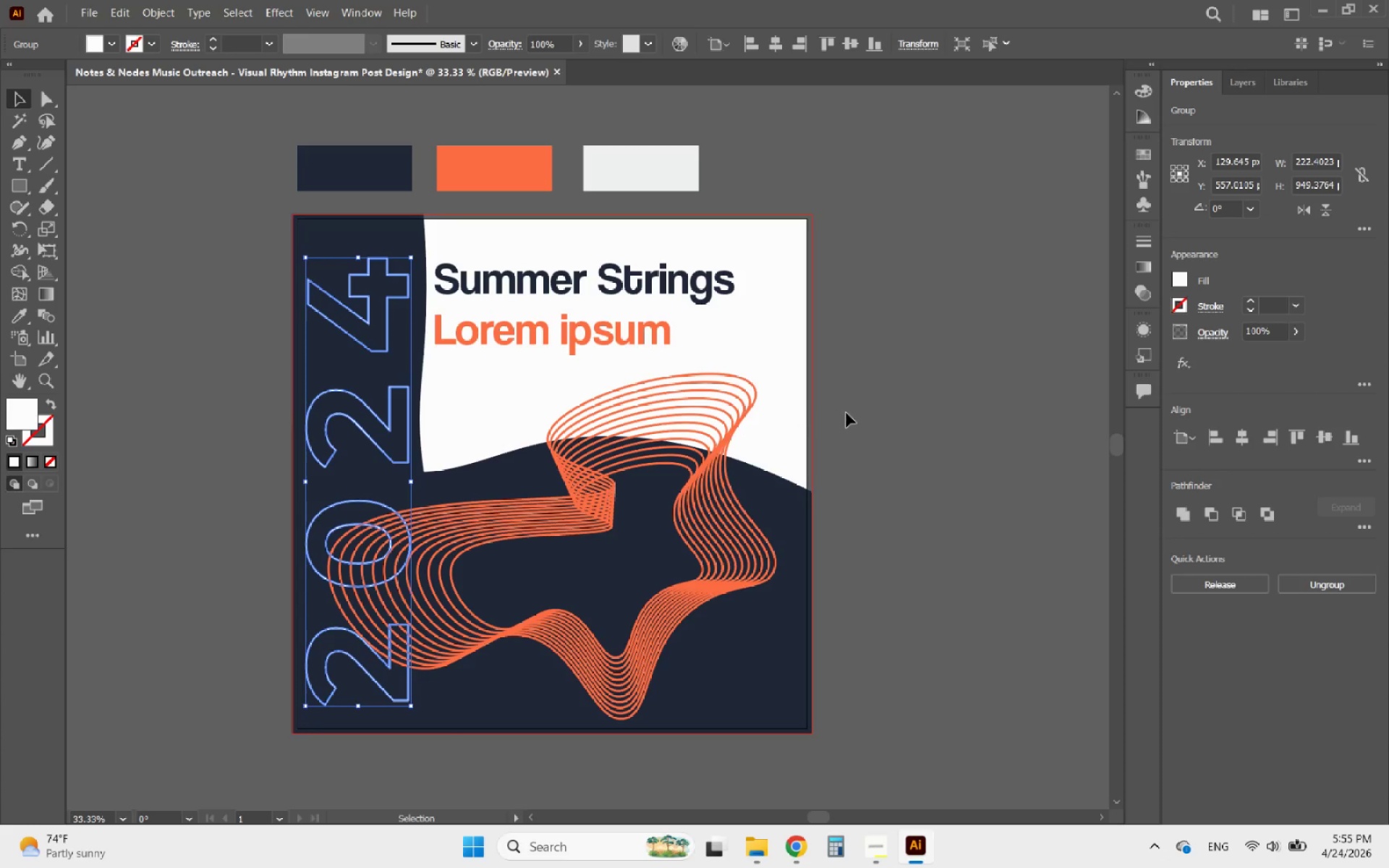 
double_click([922, 435])
 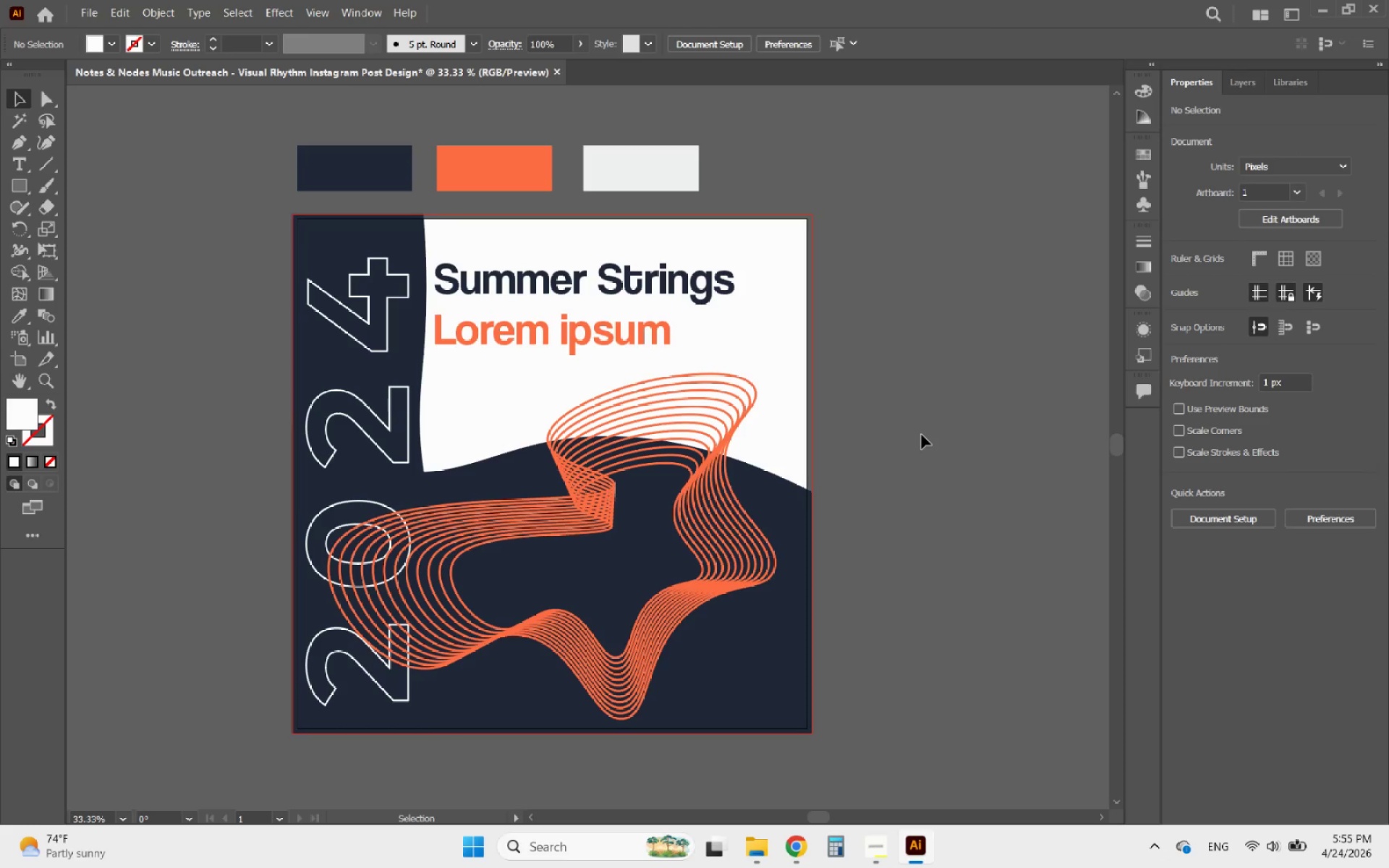 
key(Control+ControlLeft)
 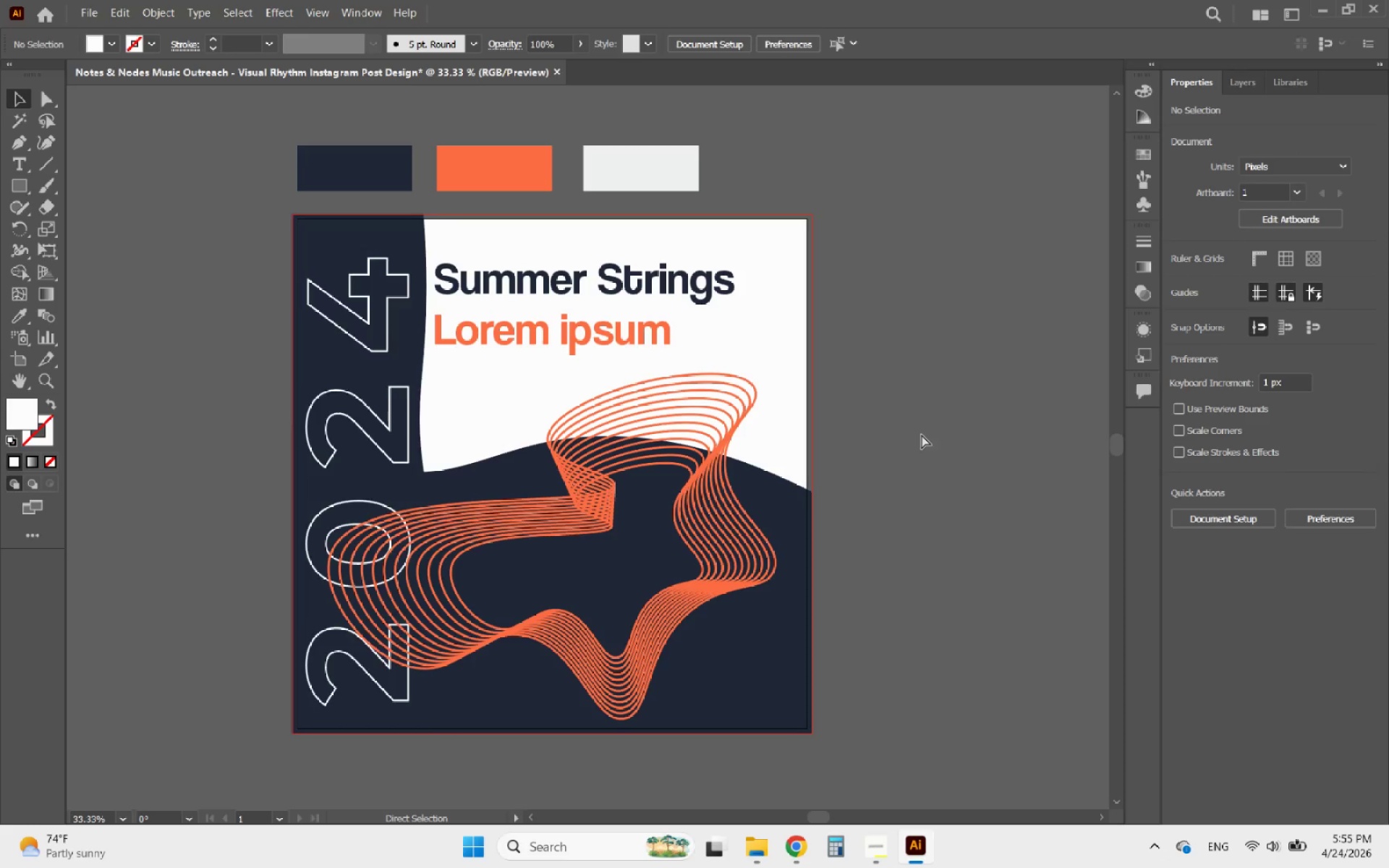 
key(Control+Z)
 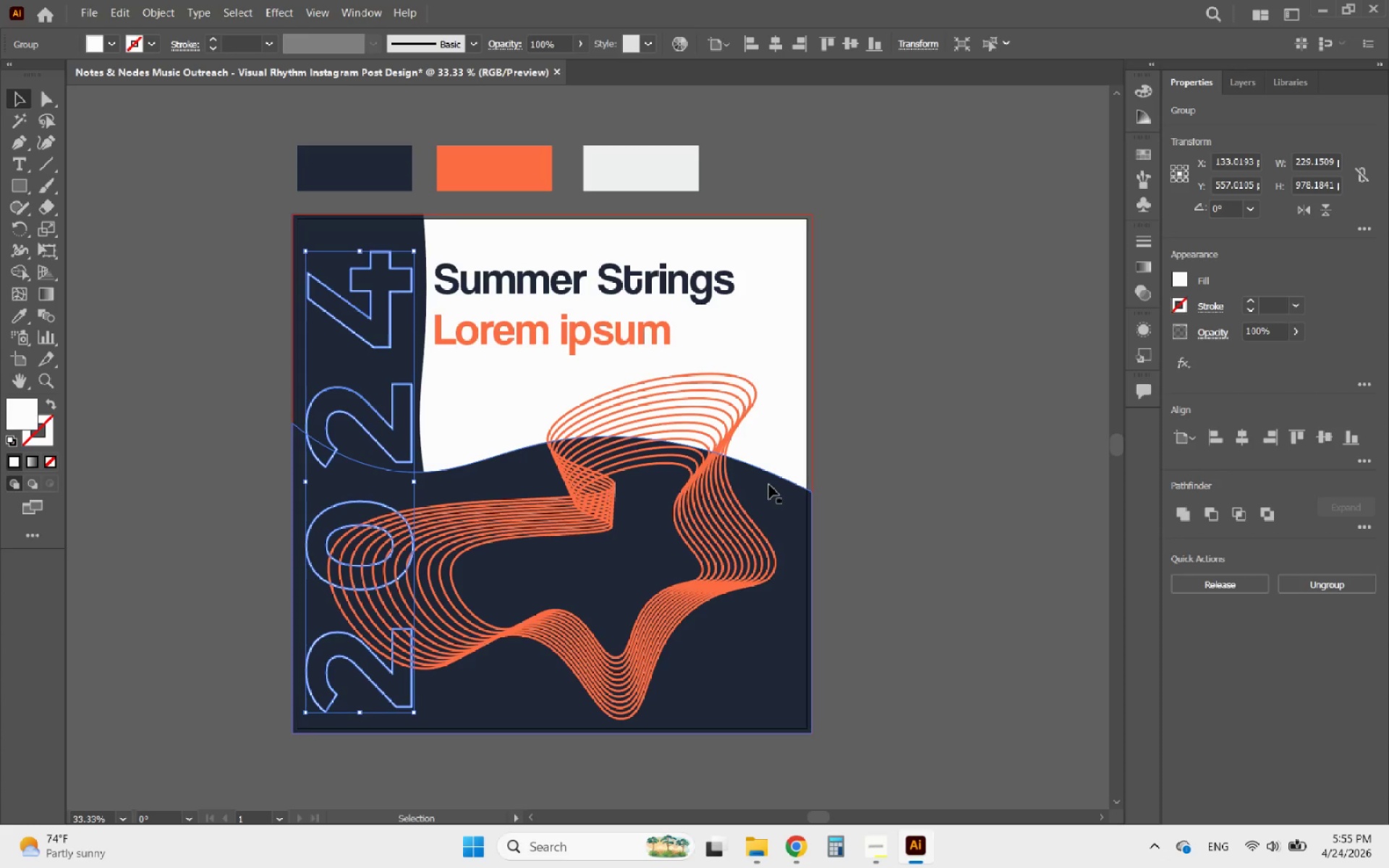 
key(ArrowLeft)
 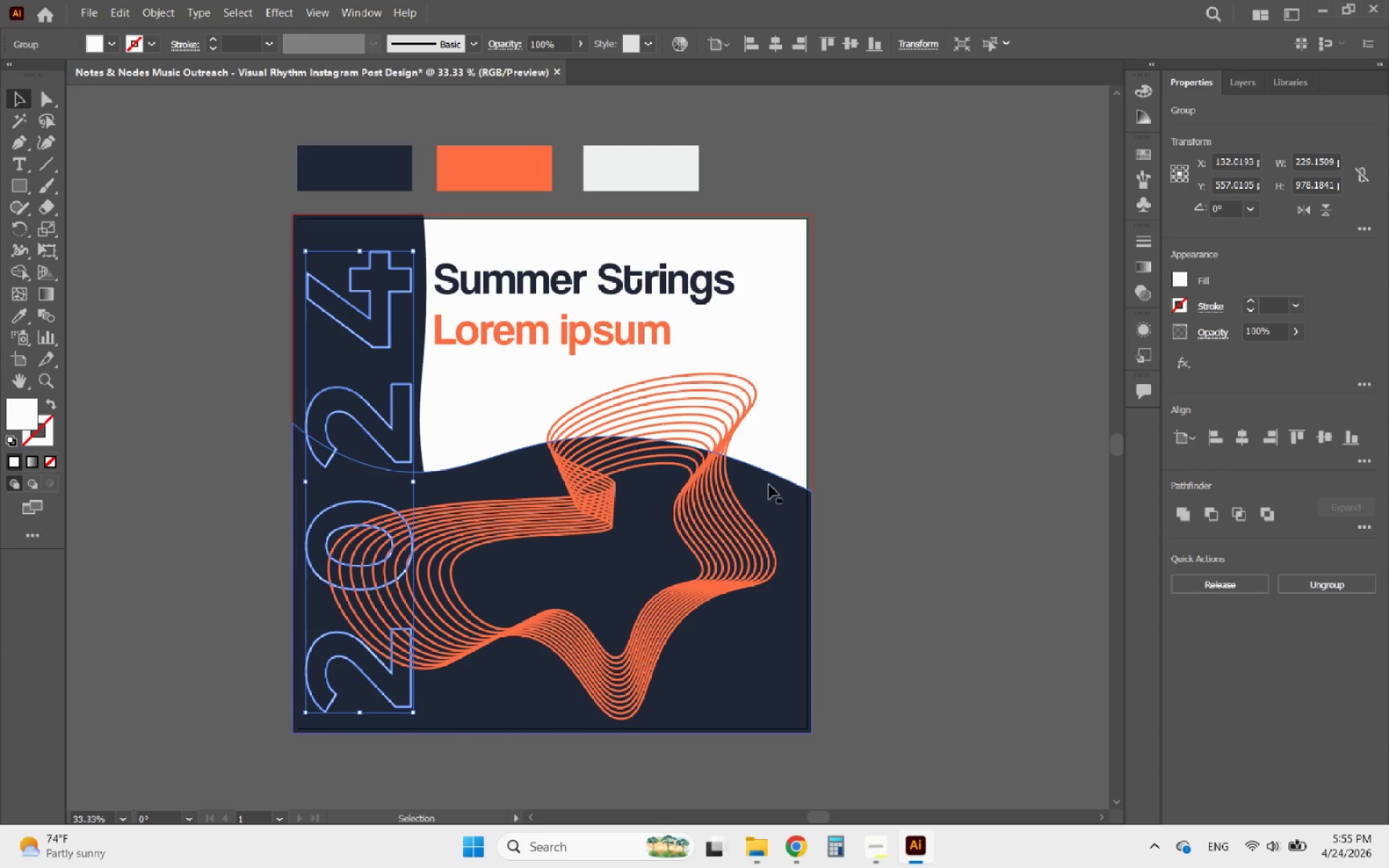 
key(ArrowLeft)
 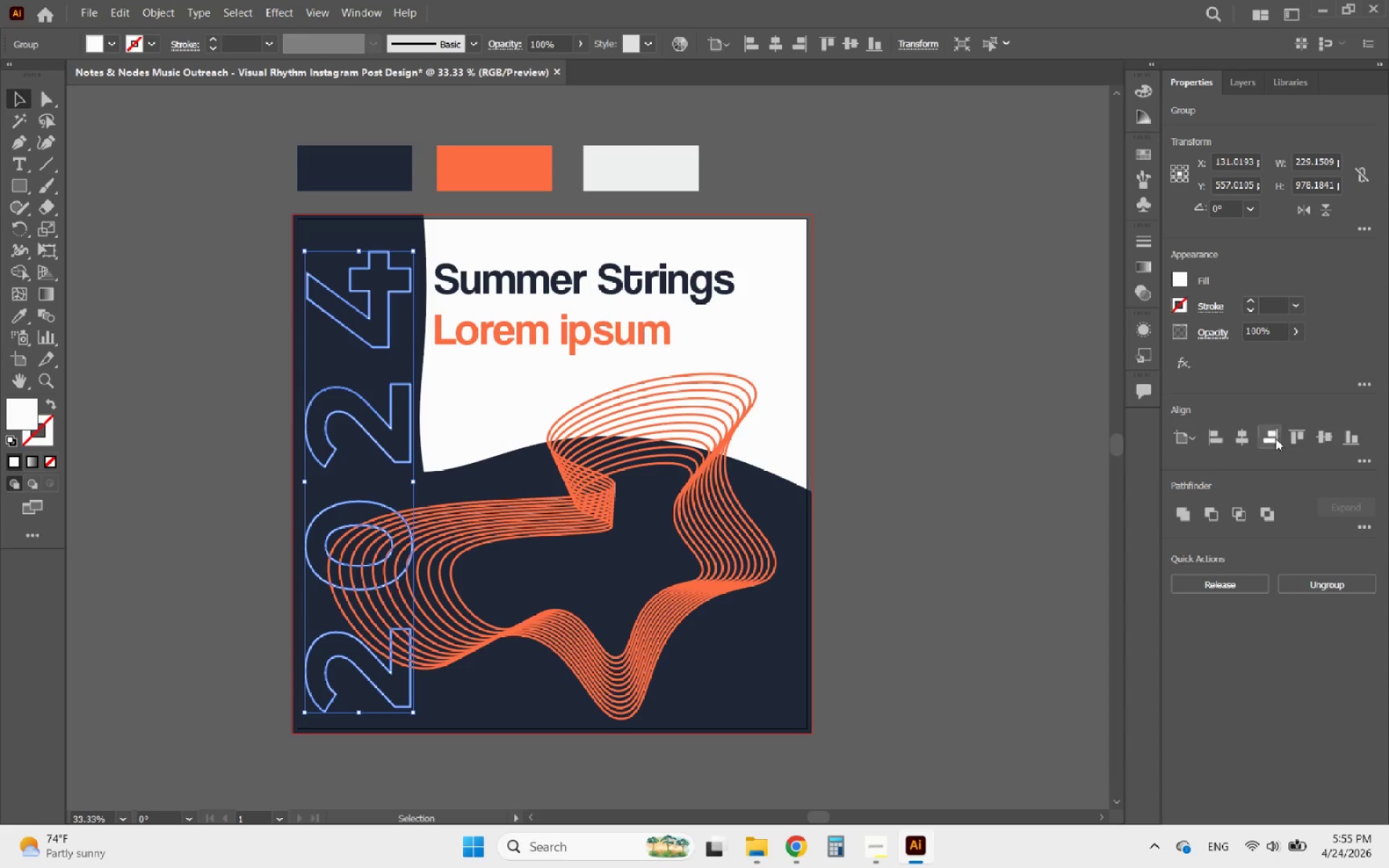 
left_click([1317, 437])
 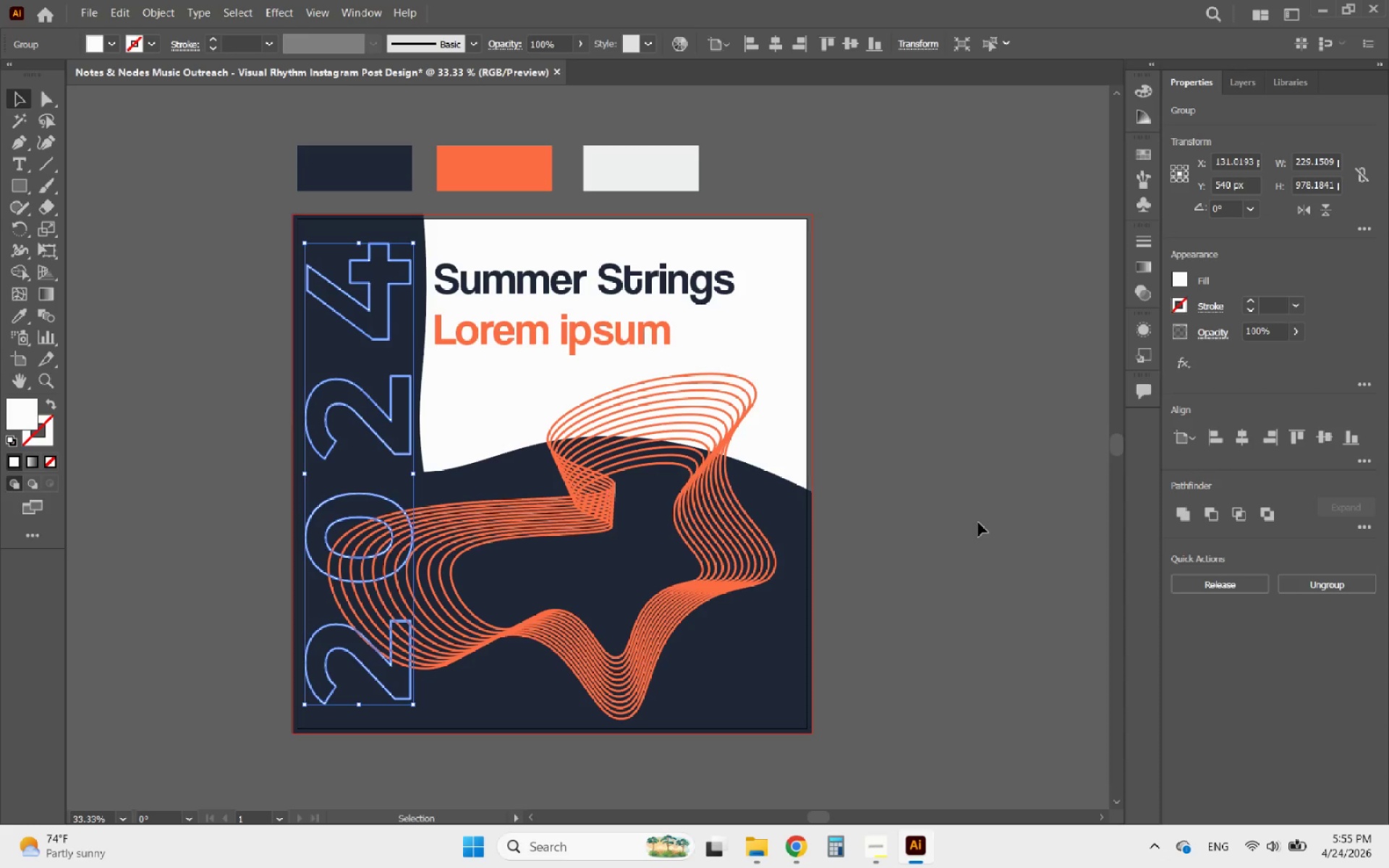 
left_click([978, 522])
 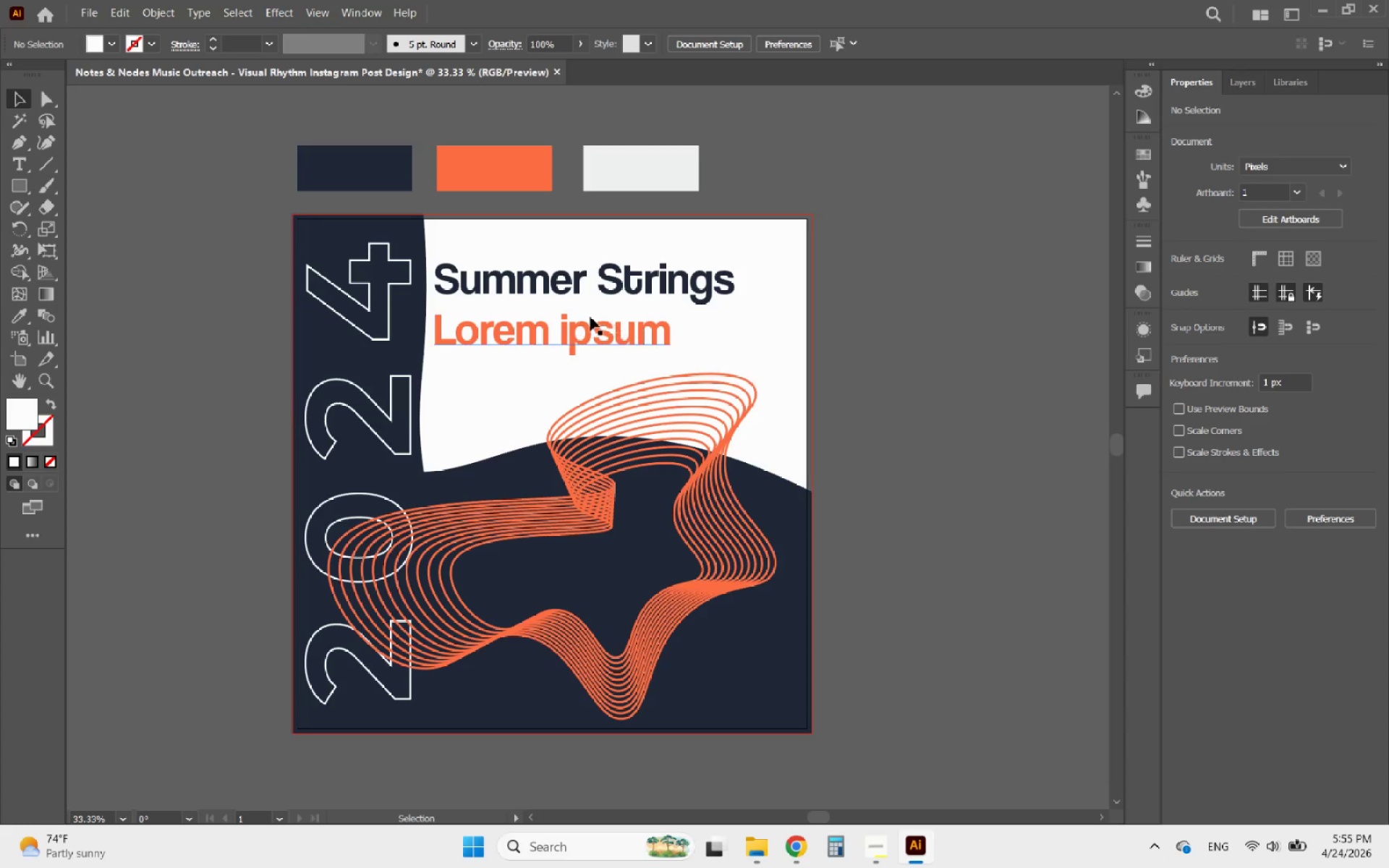 
left_click([585, 317])
 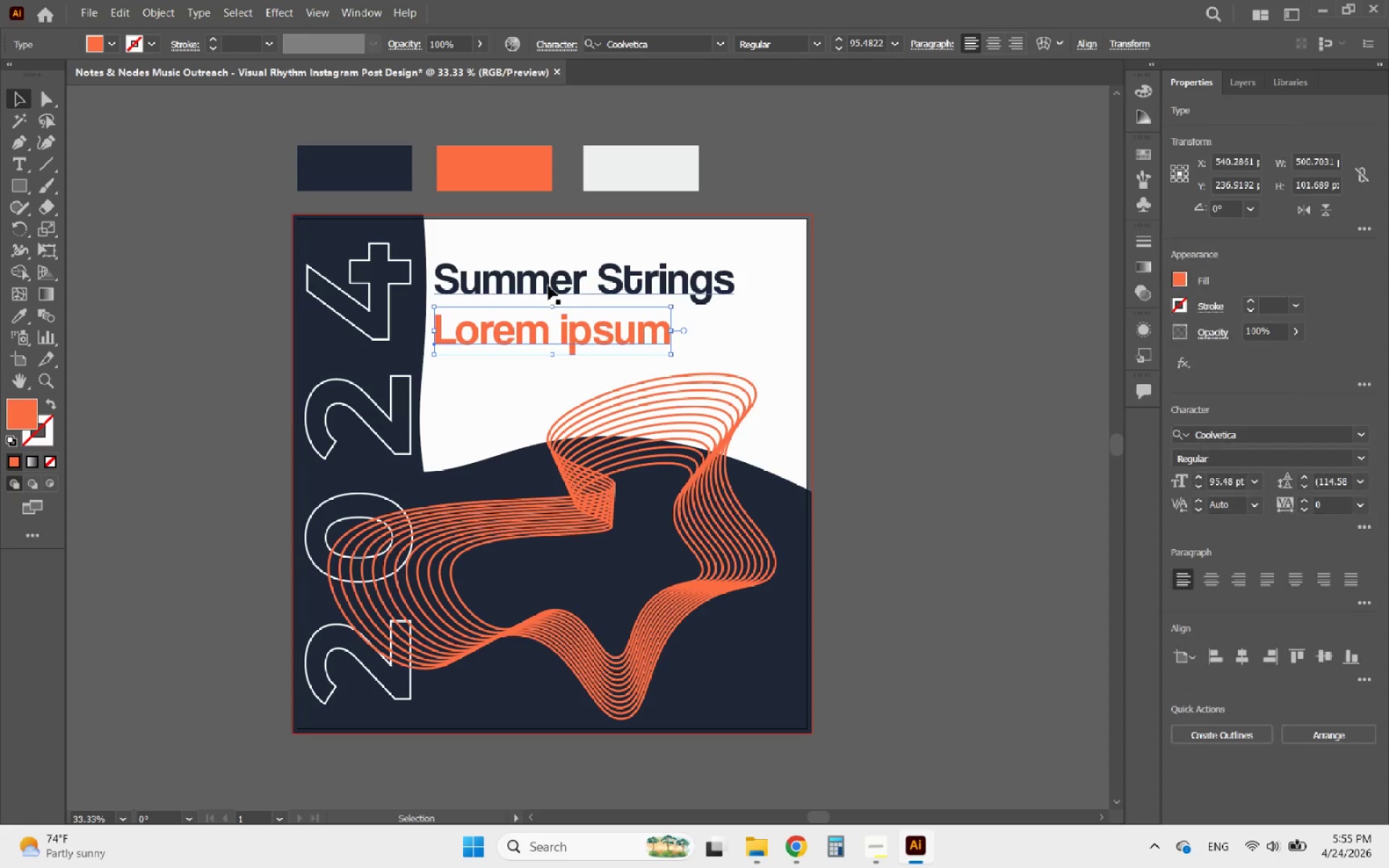 
left_click([548, 286])
 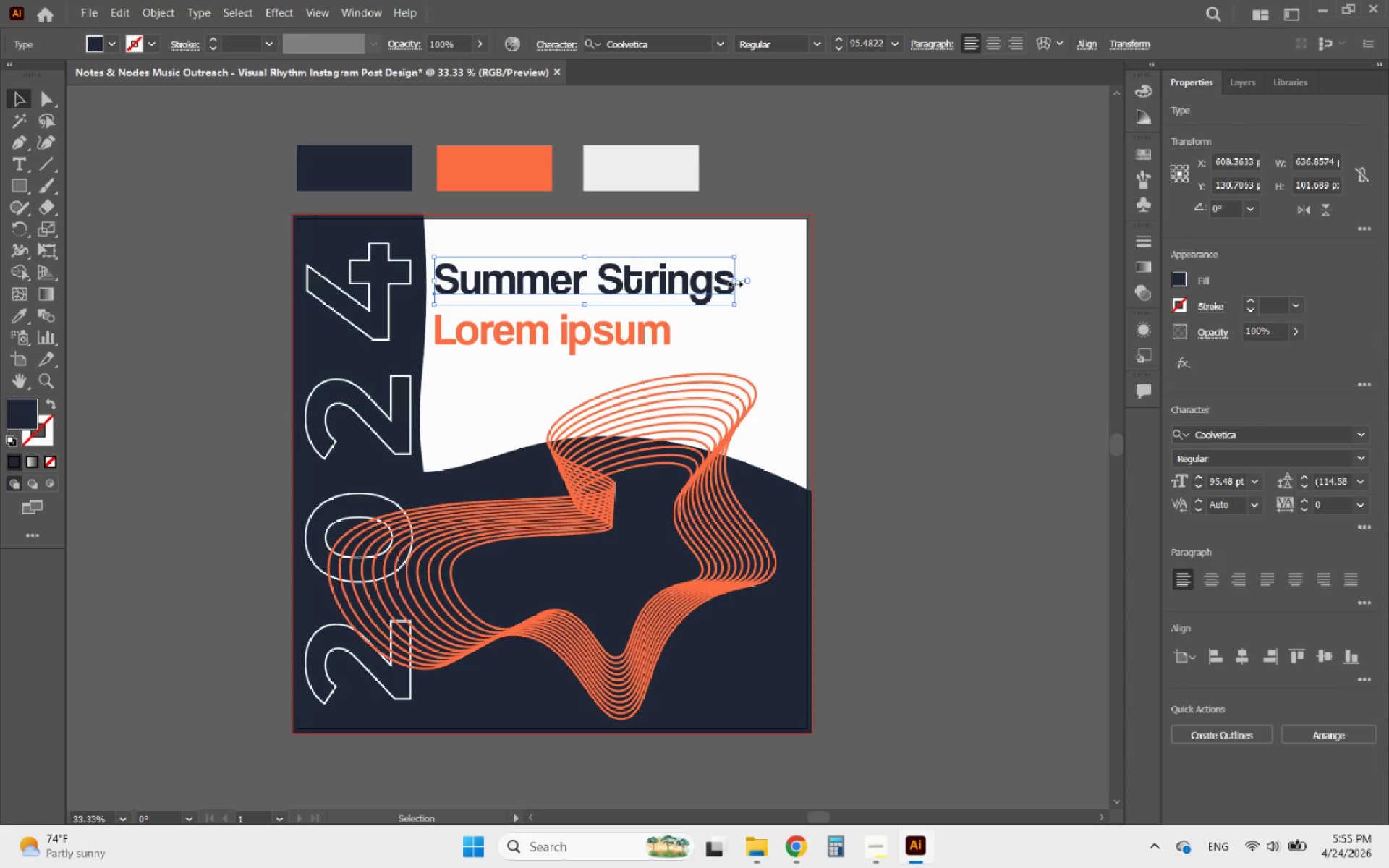 
hold_key(key=CapsLock, duration=1.06)
 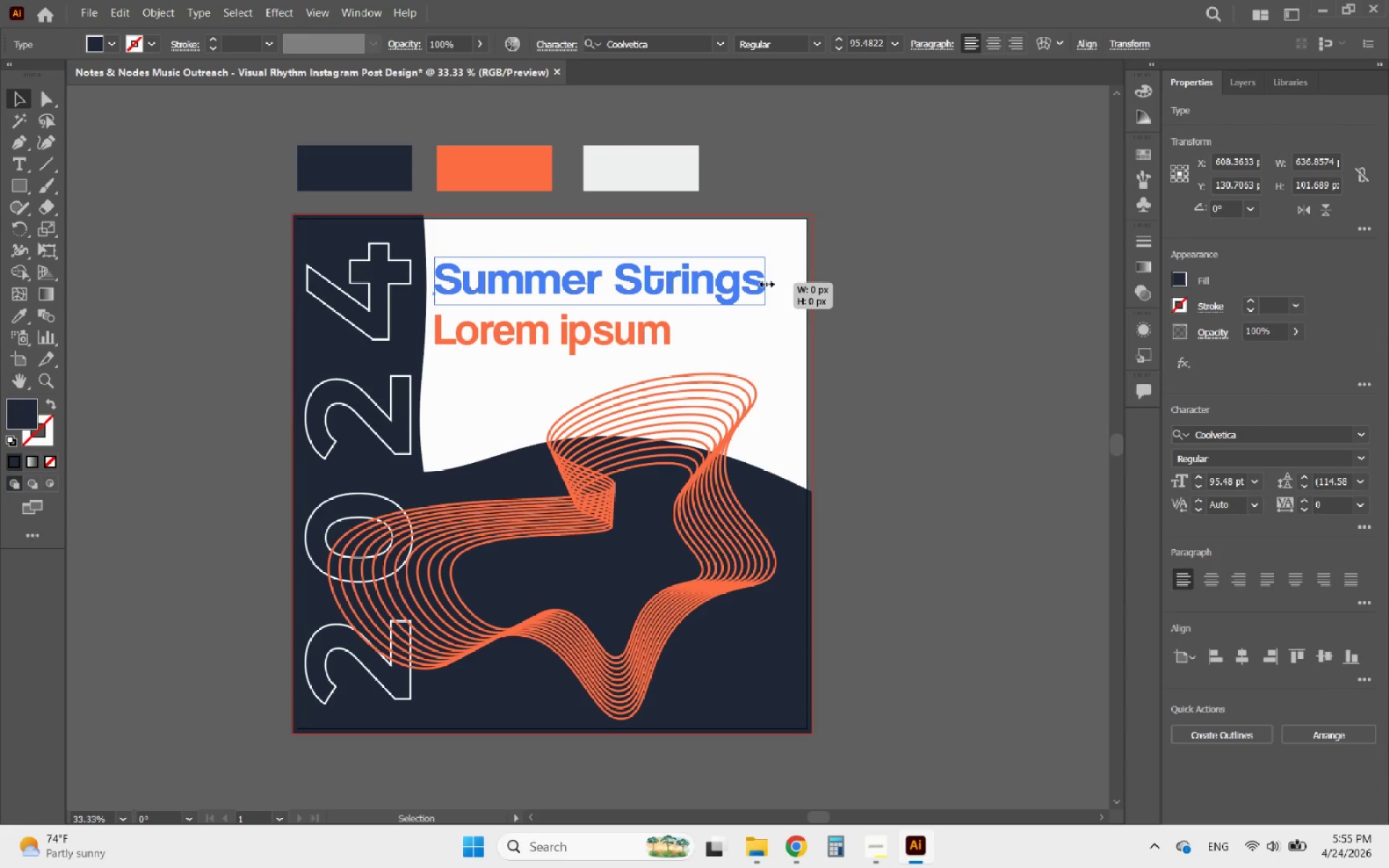 
left_click_drag(start_coordinate=[734, 282], to_coordinate=[778, 282])
 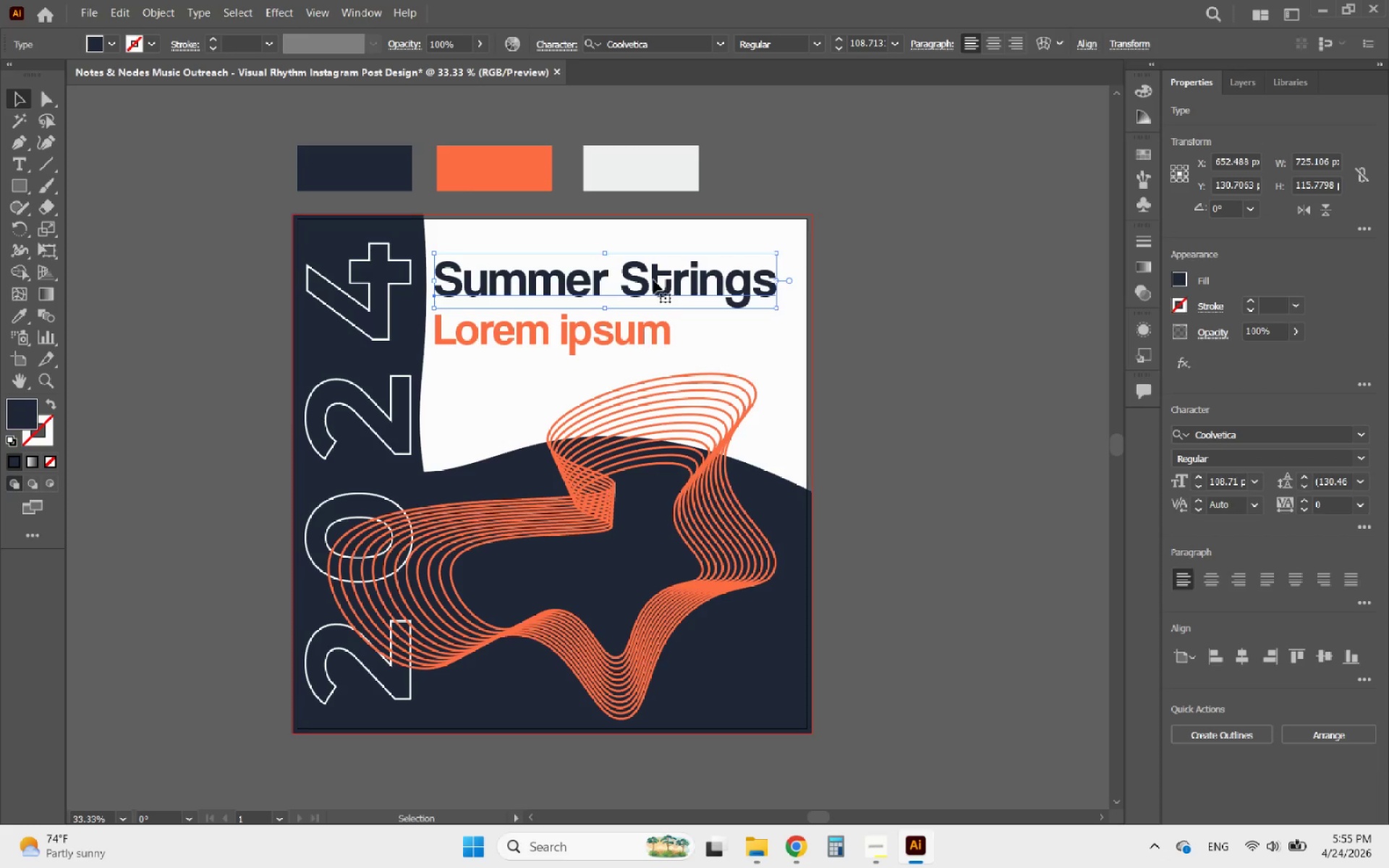 
key(CapsLock)
 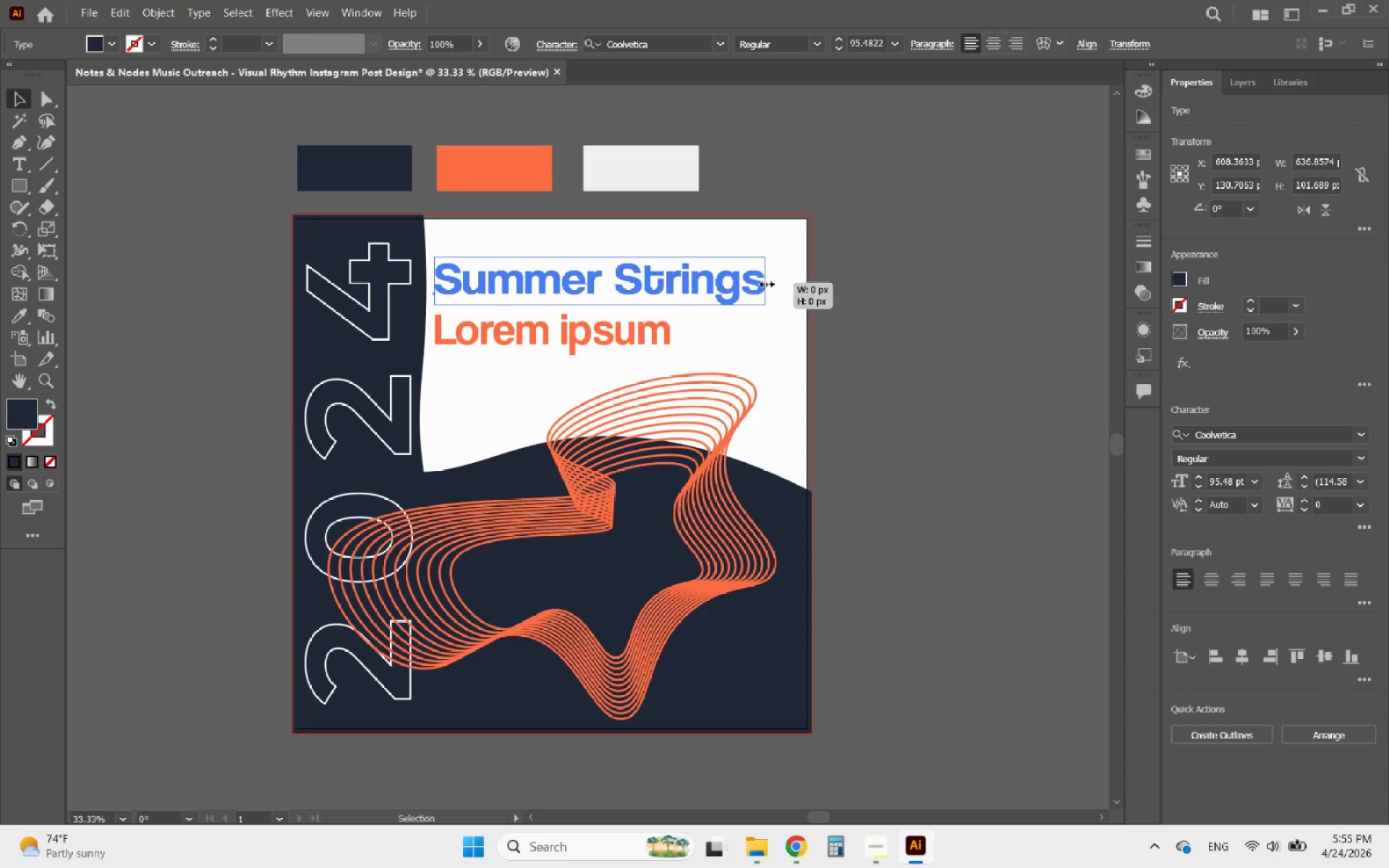 
hold_key(key=ShiftLeft, duration=1.51)
 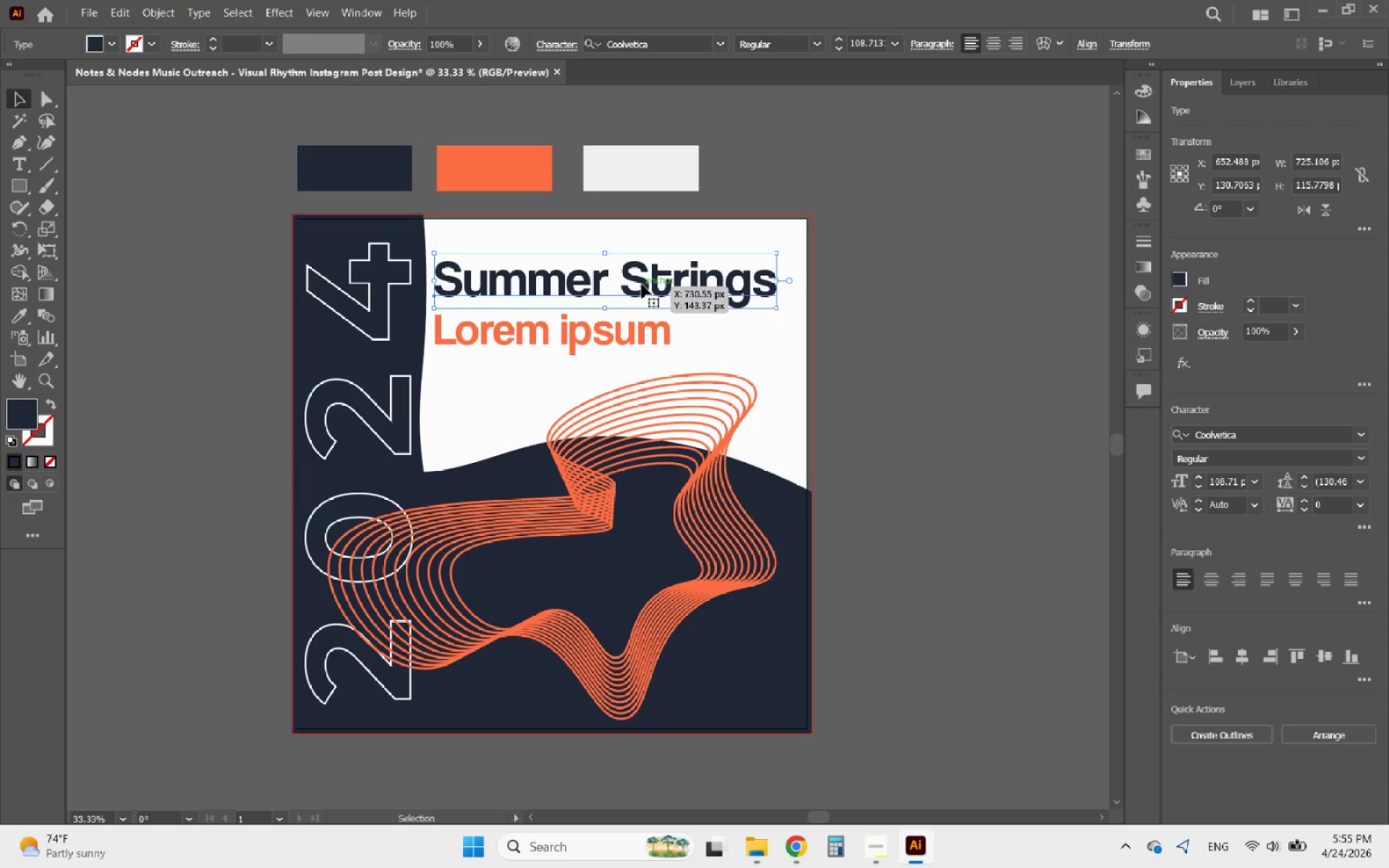 
left_click_drag(start_coordinate=[642, 284], to_coordinate=[647, 272])
 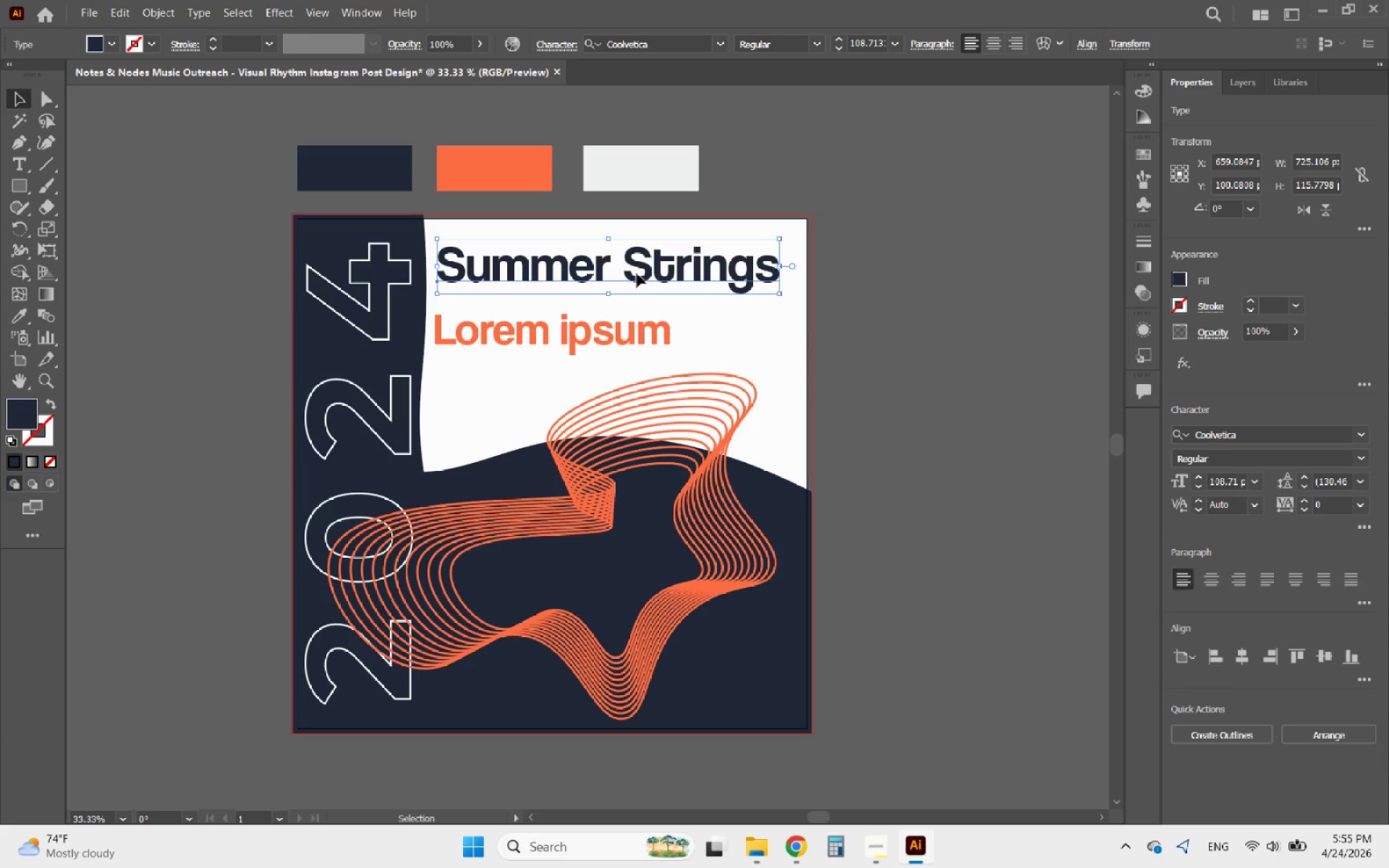 
double_click([637, 273])
 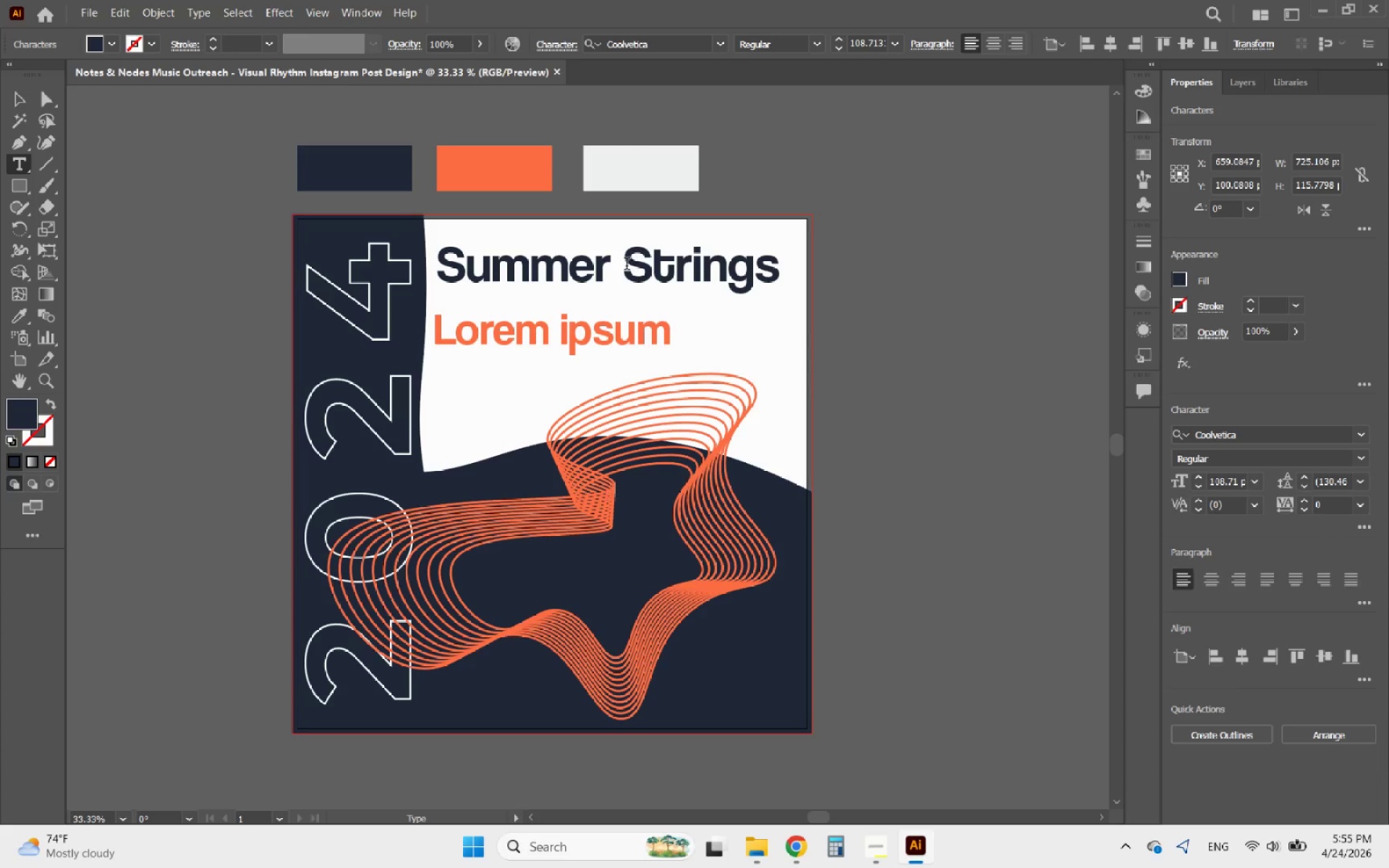 
left_click_drag(start_coordinate=[626, 265], to_coordinate=[607, 265])
 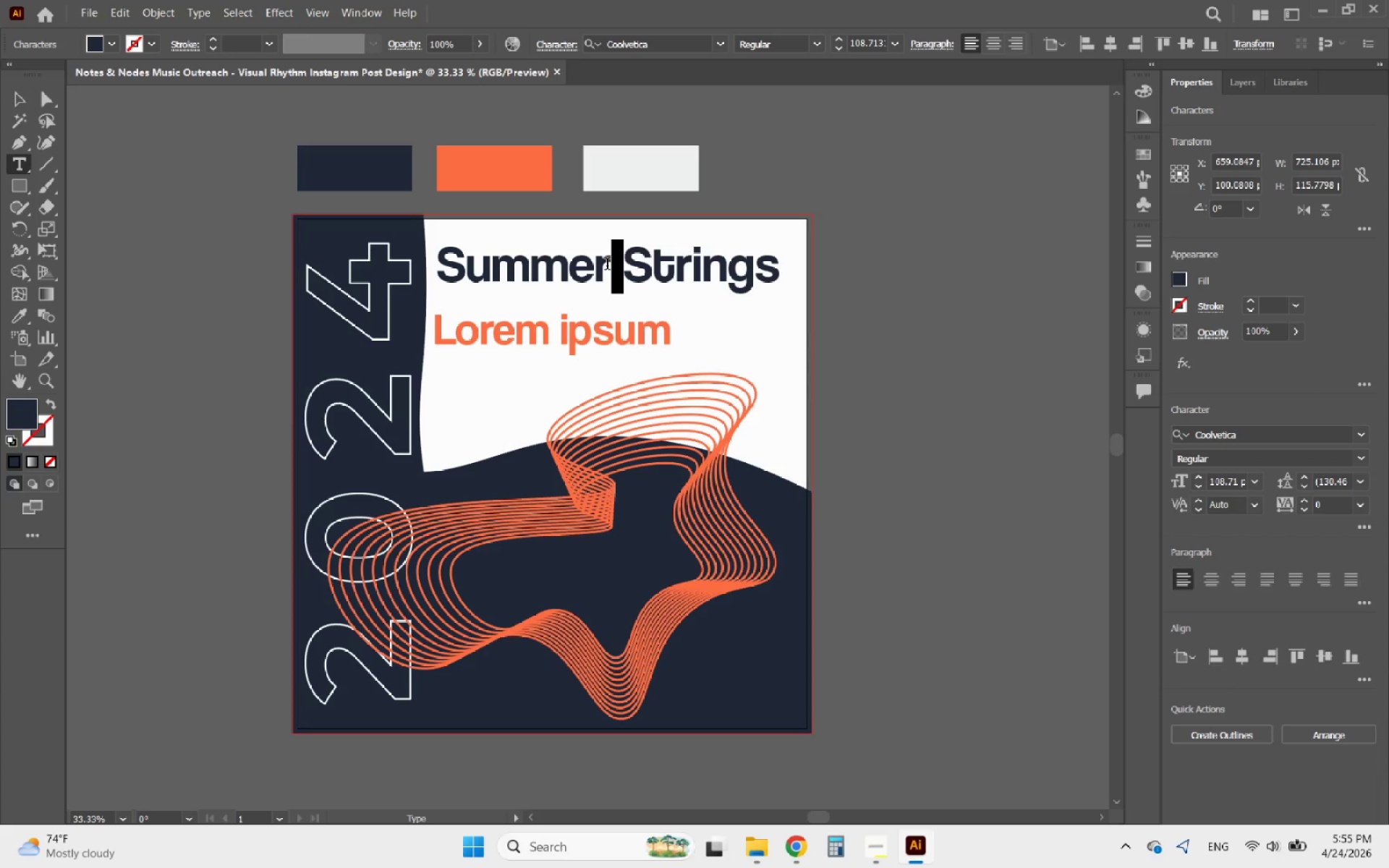 
key(Backspace)
 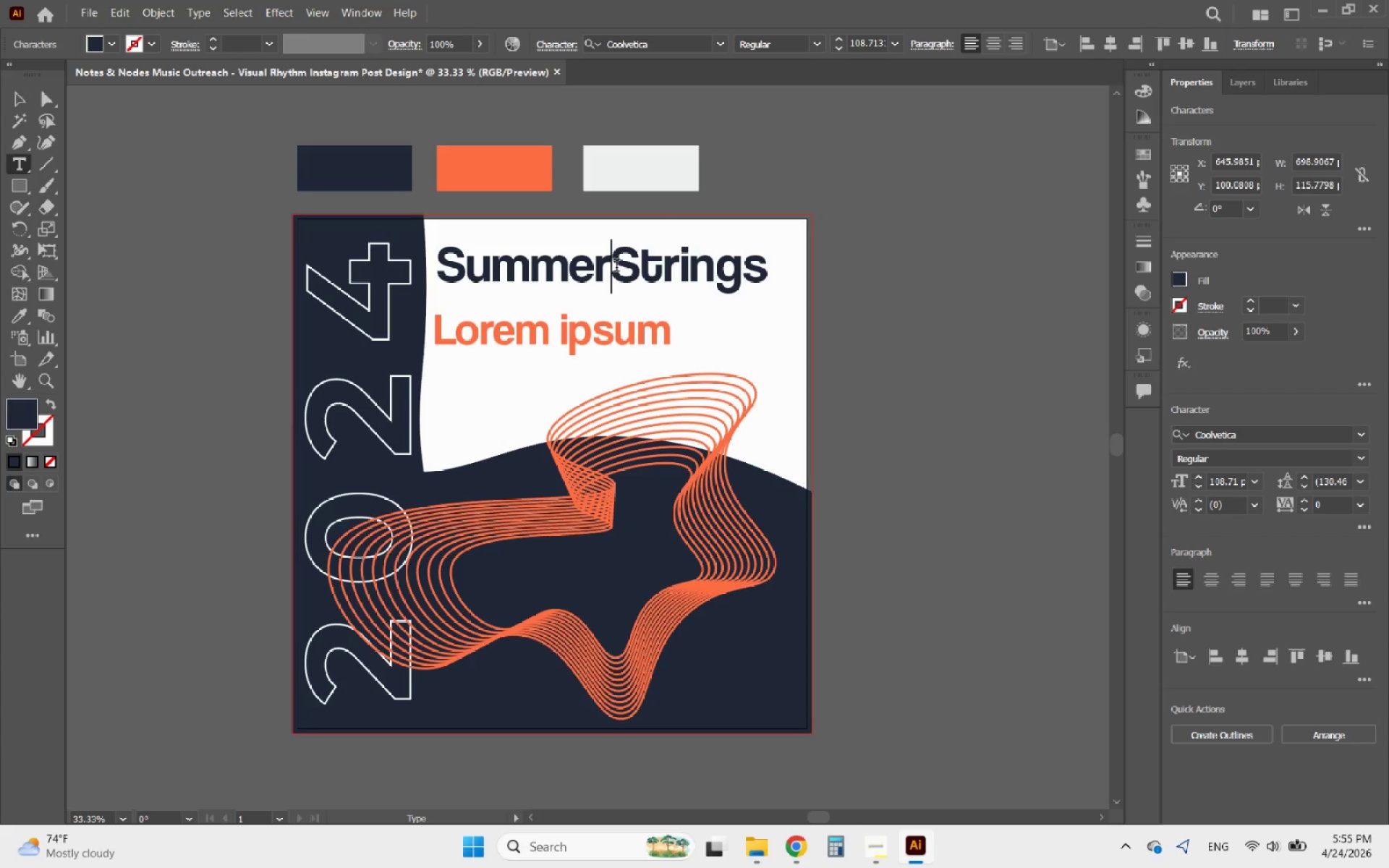 
left_click_drag(start_coordinate=[616, 267], to_coordinate=[763, 252])
 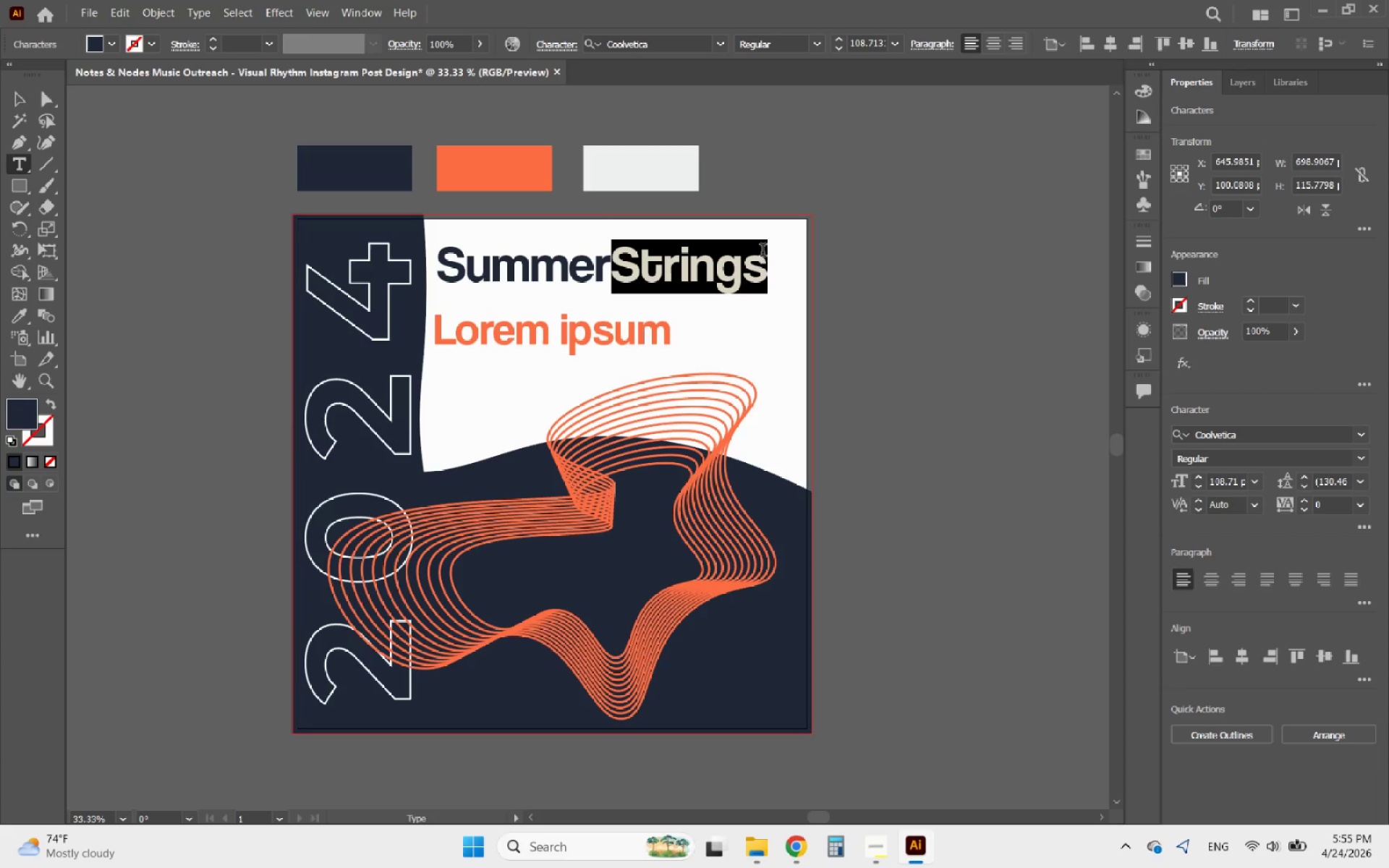 
key(Control+X)
 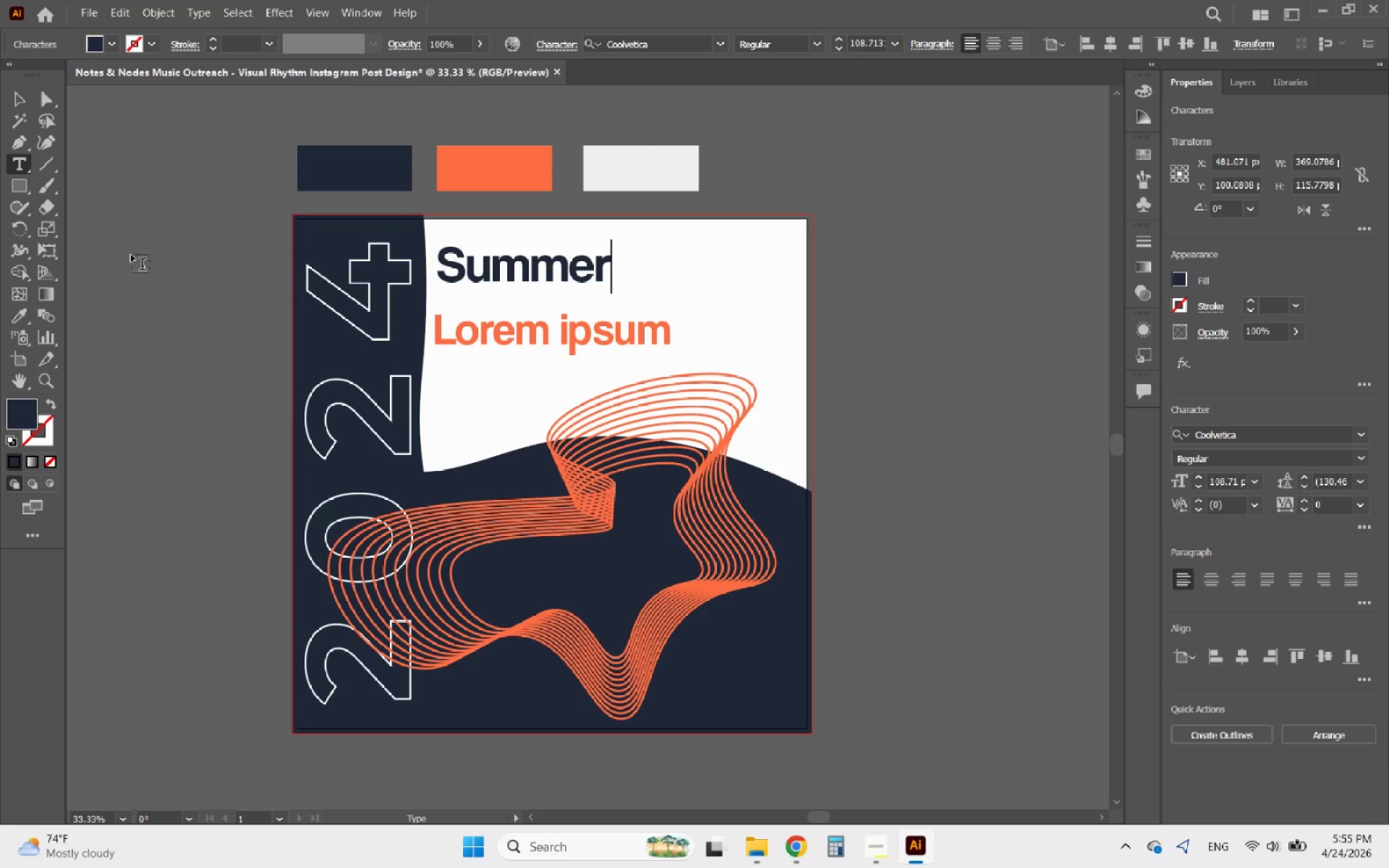 
left_click([23, 96])
 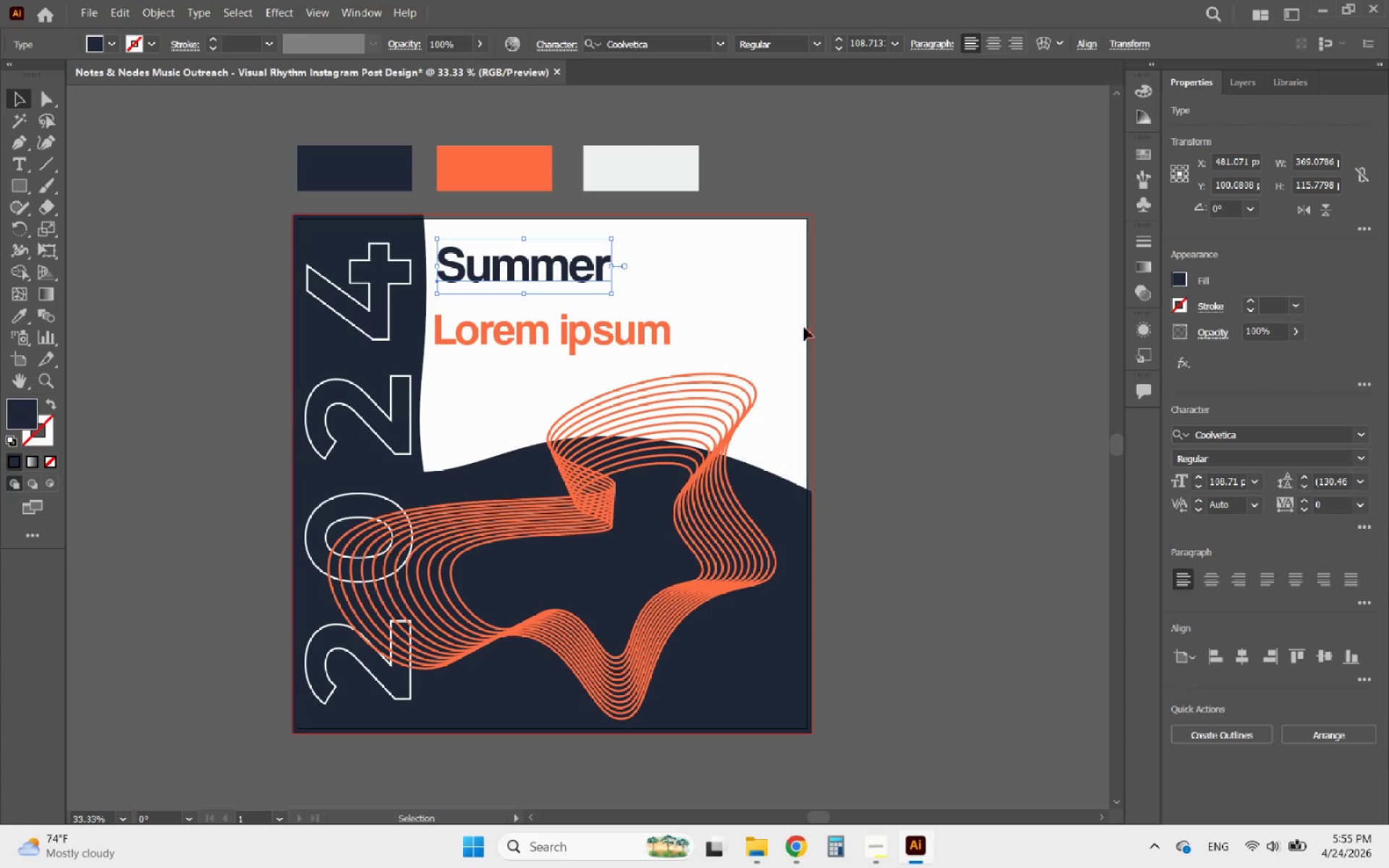 
left_click([958, 327])
 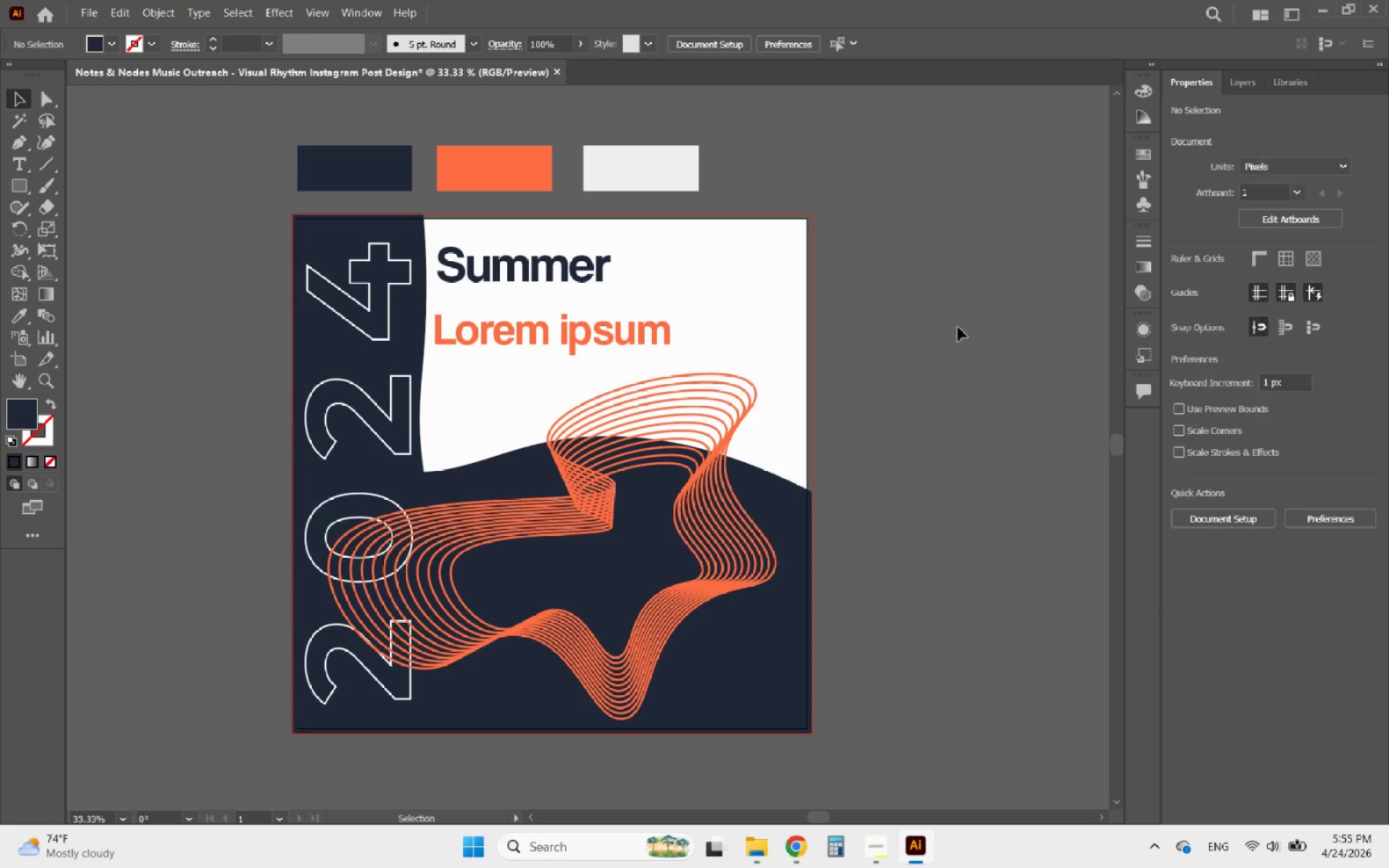 
key(Control+V)
 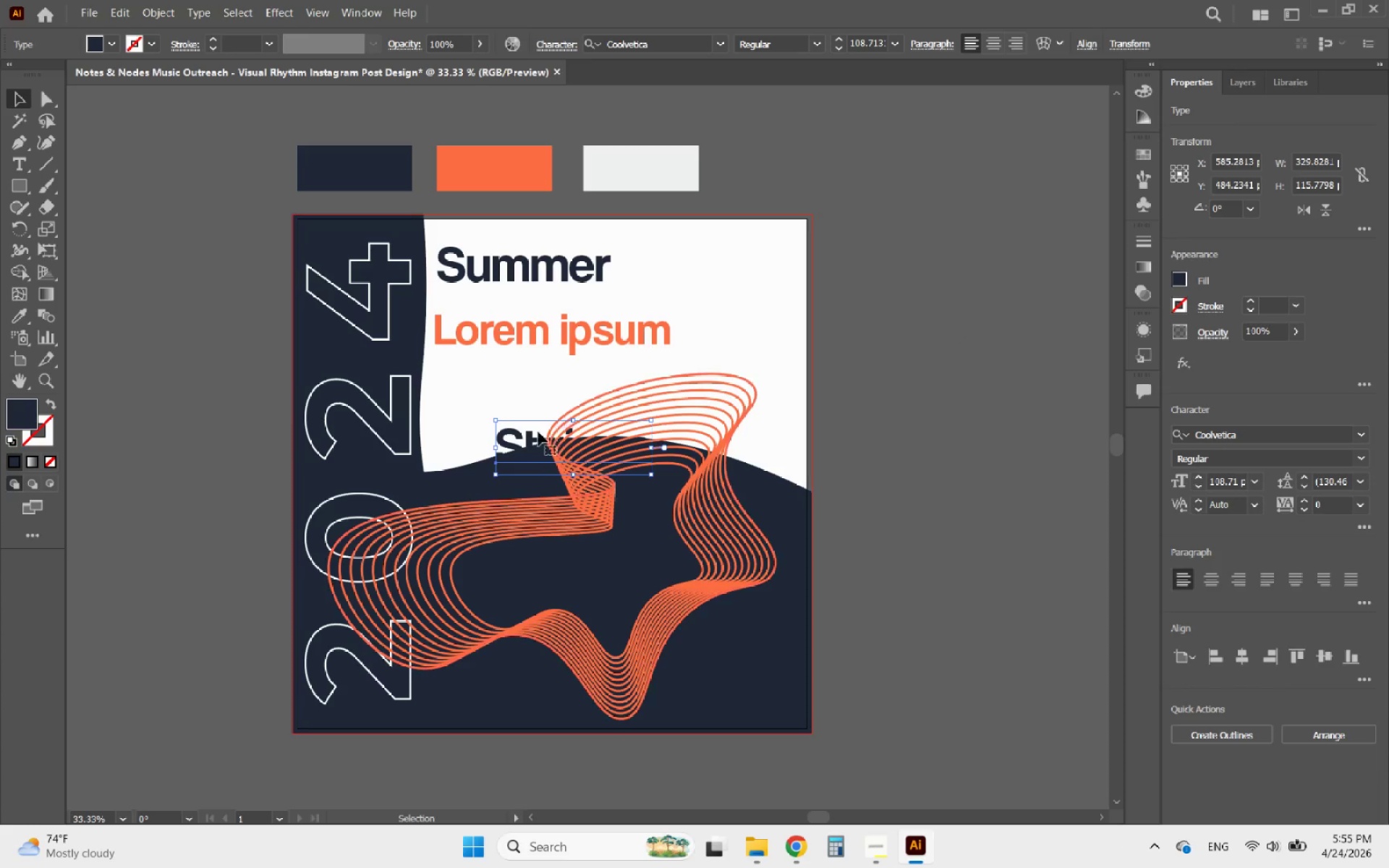 
left_click_drag(start_coordinate=[514, 435], to_coordinate=[456, 294])
 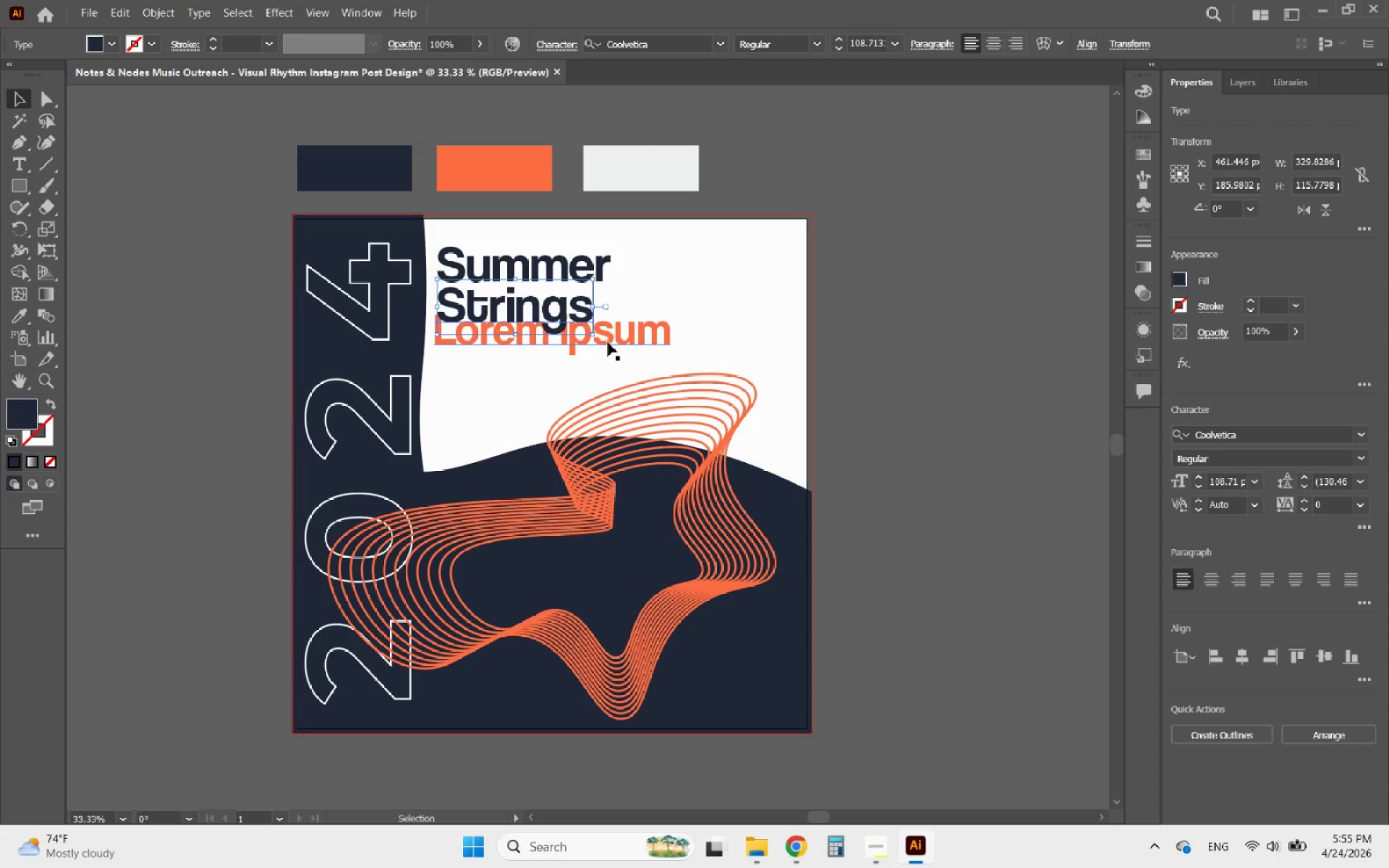 
left_click([608, 342])
 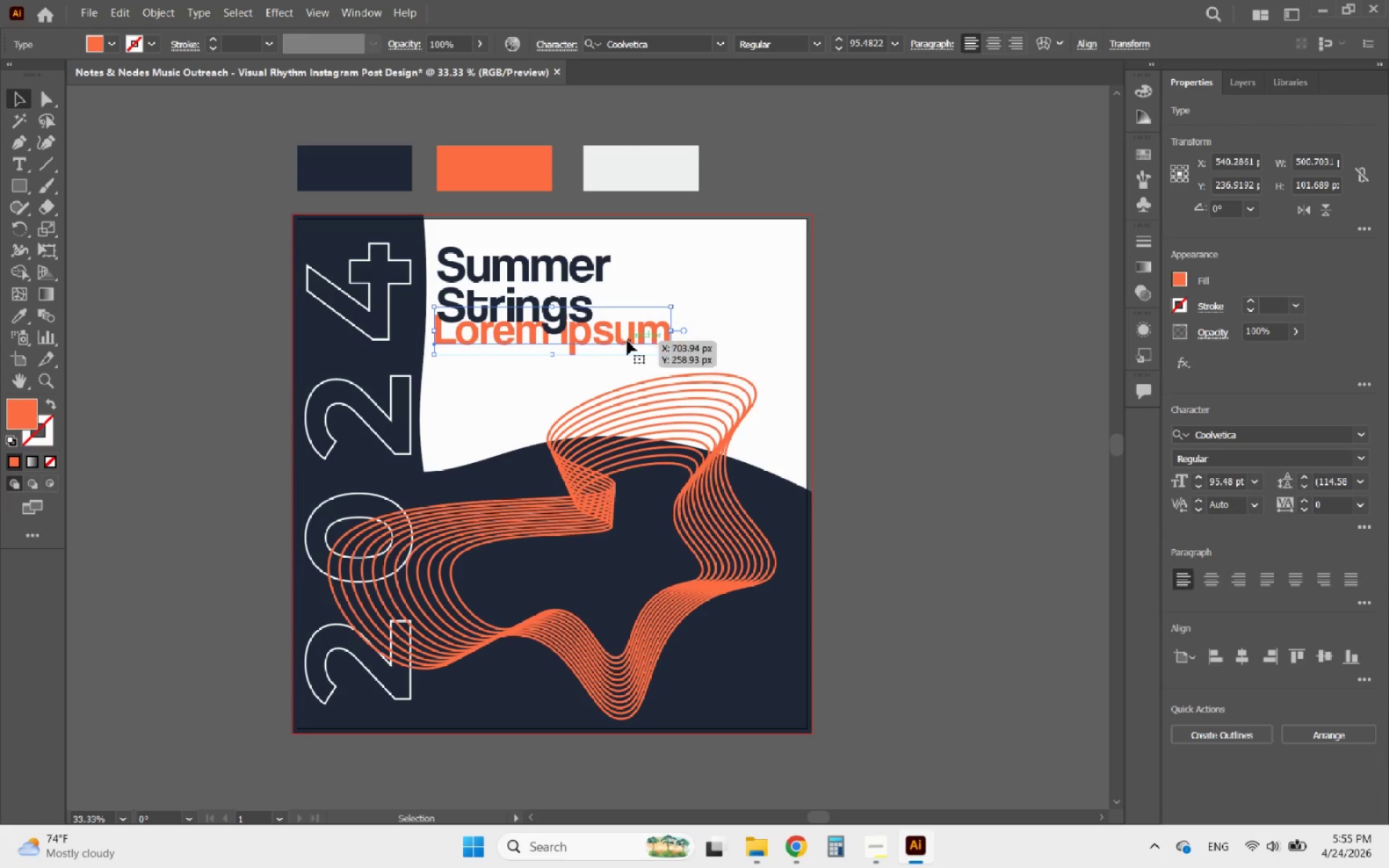 
left_click_drag(start_coordinate=[627, 341], to_coordinate=[638, 365])
 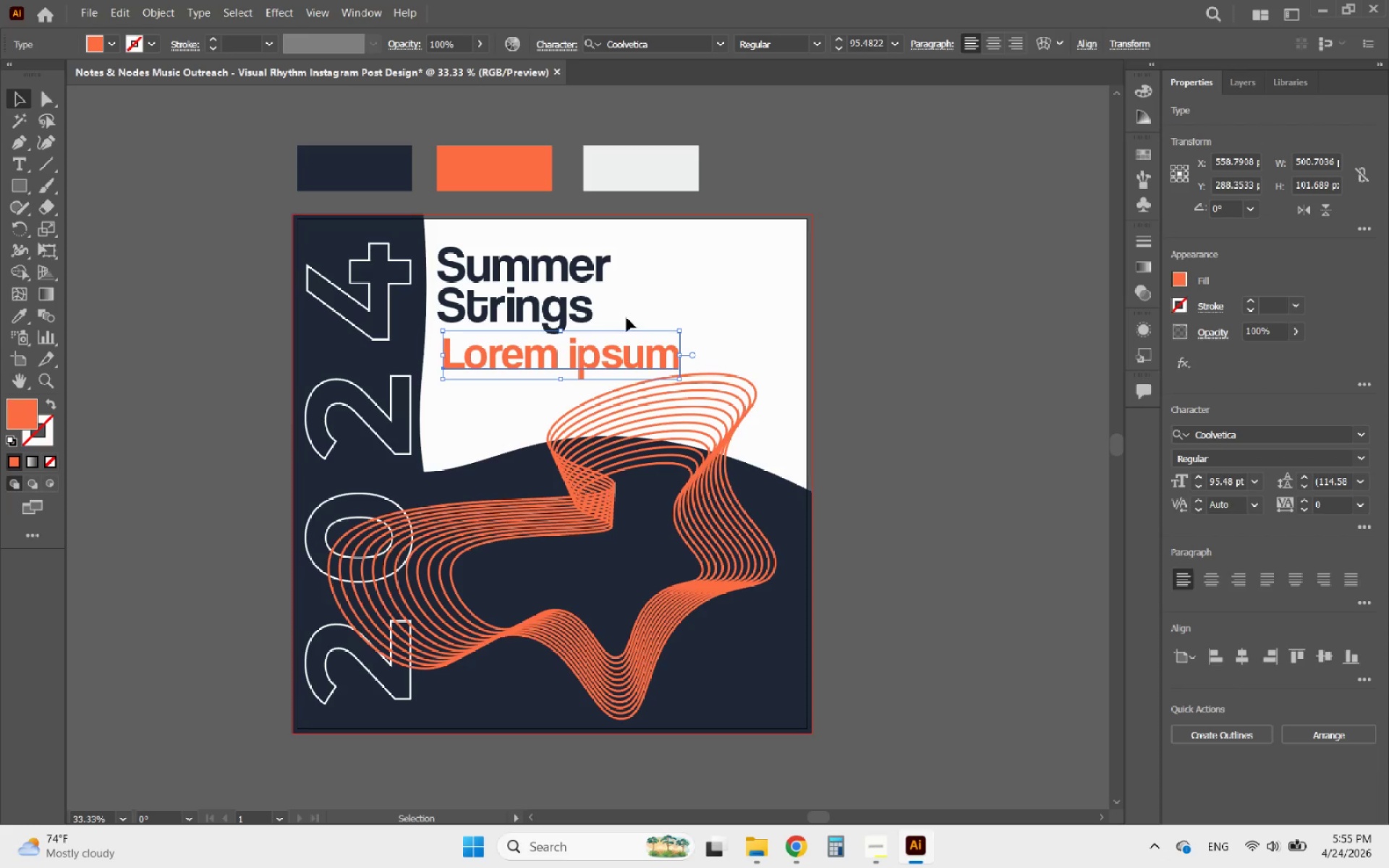 
left_click([631, 318])
 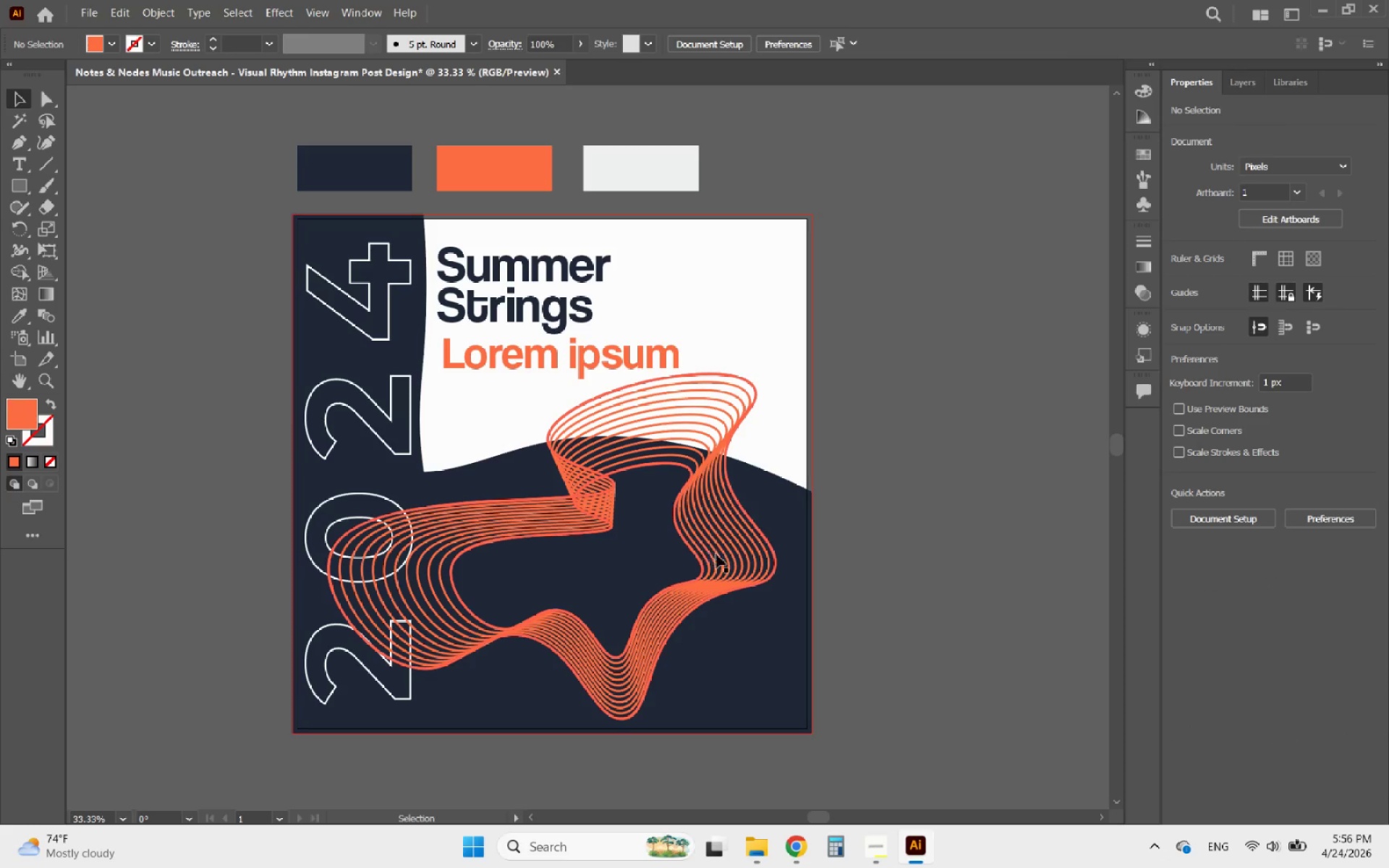 
left_click([722, 554])
 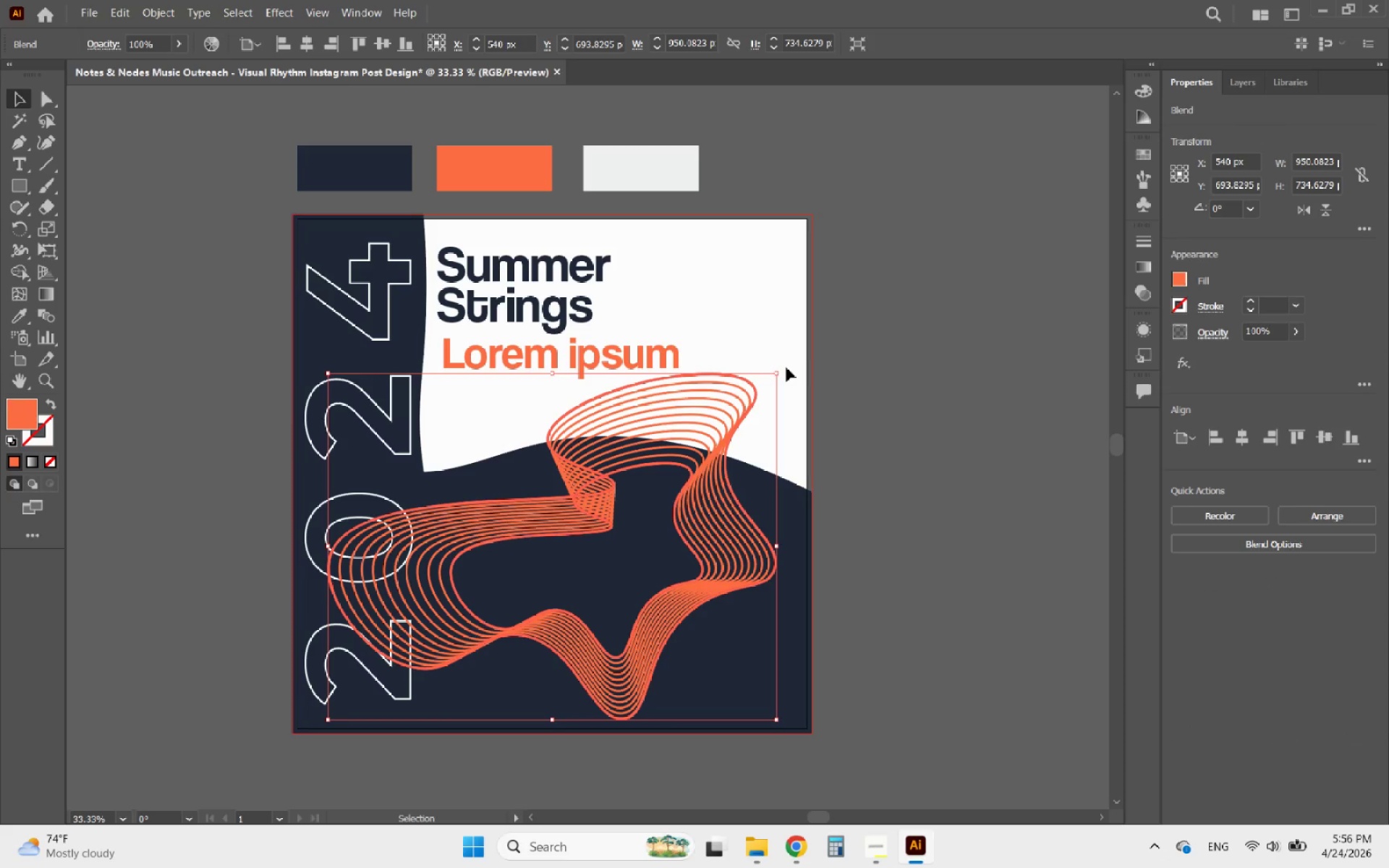 
left_click_drag(start_coordinate=[779, 367], to_coordinate=[774, 392])
 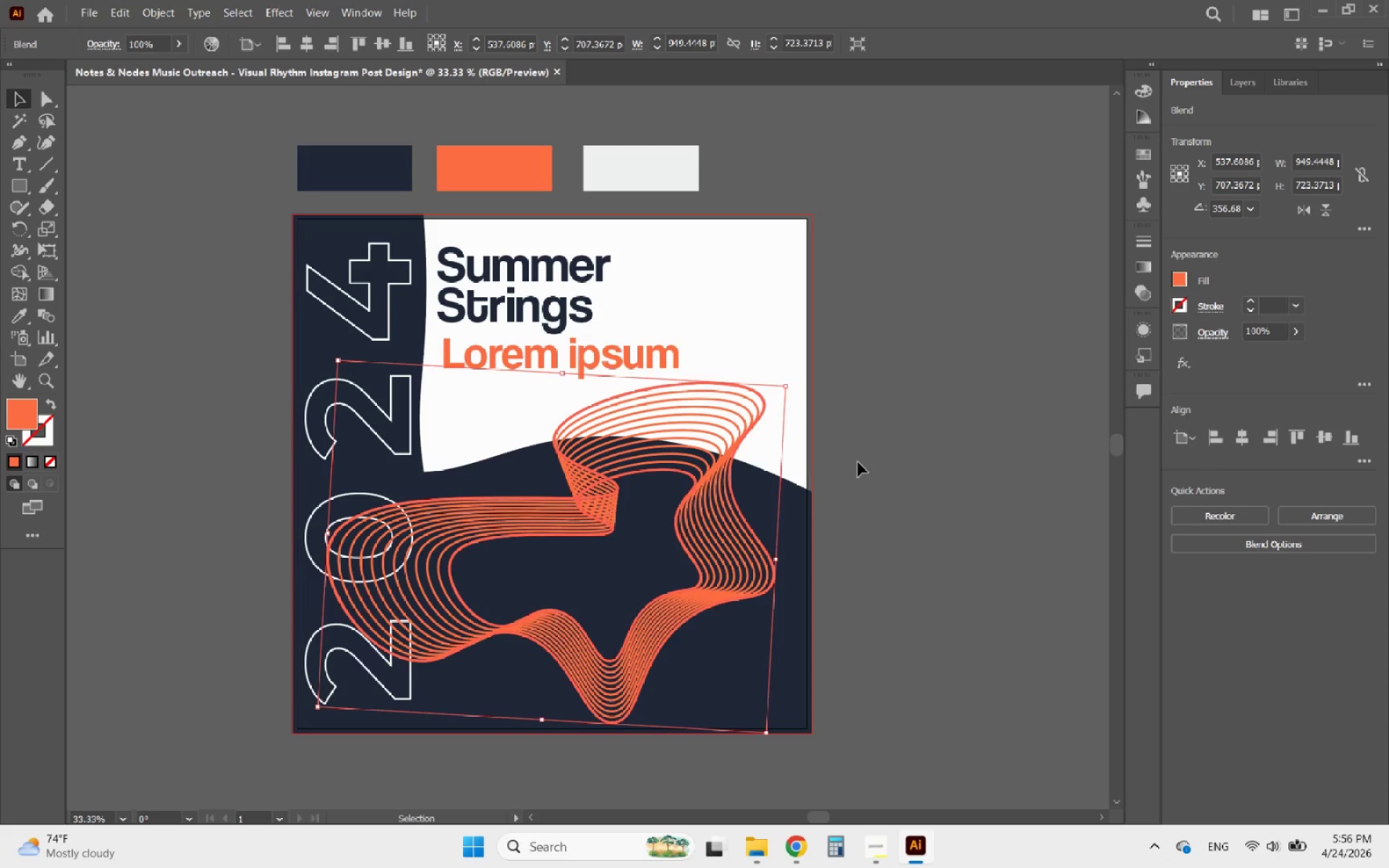 
left_click([858, 462])
 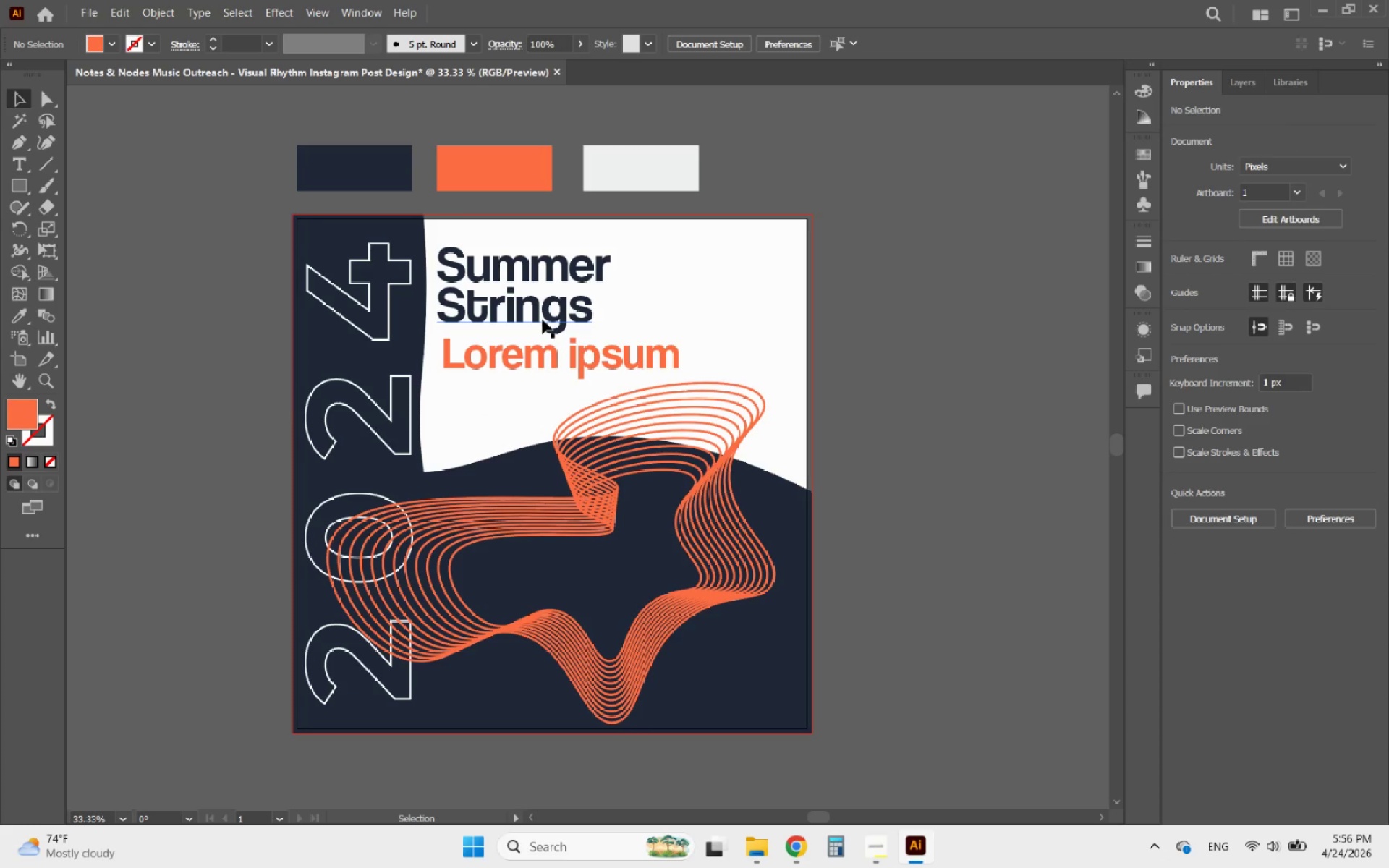 
left_click([543, 320])
 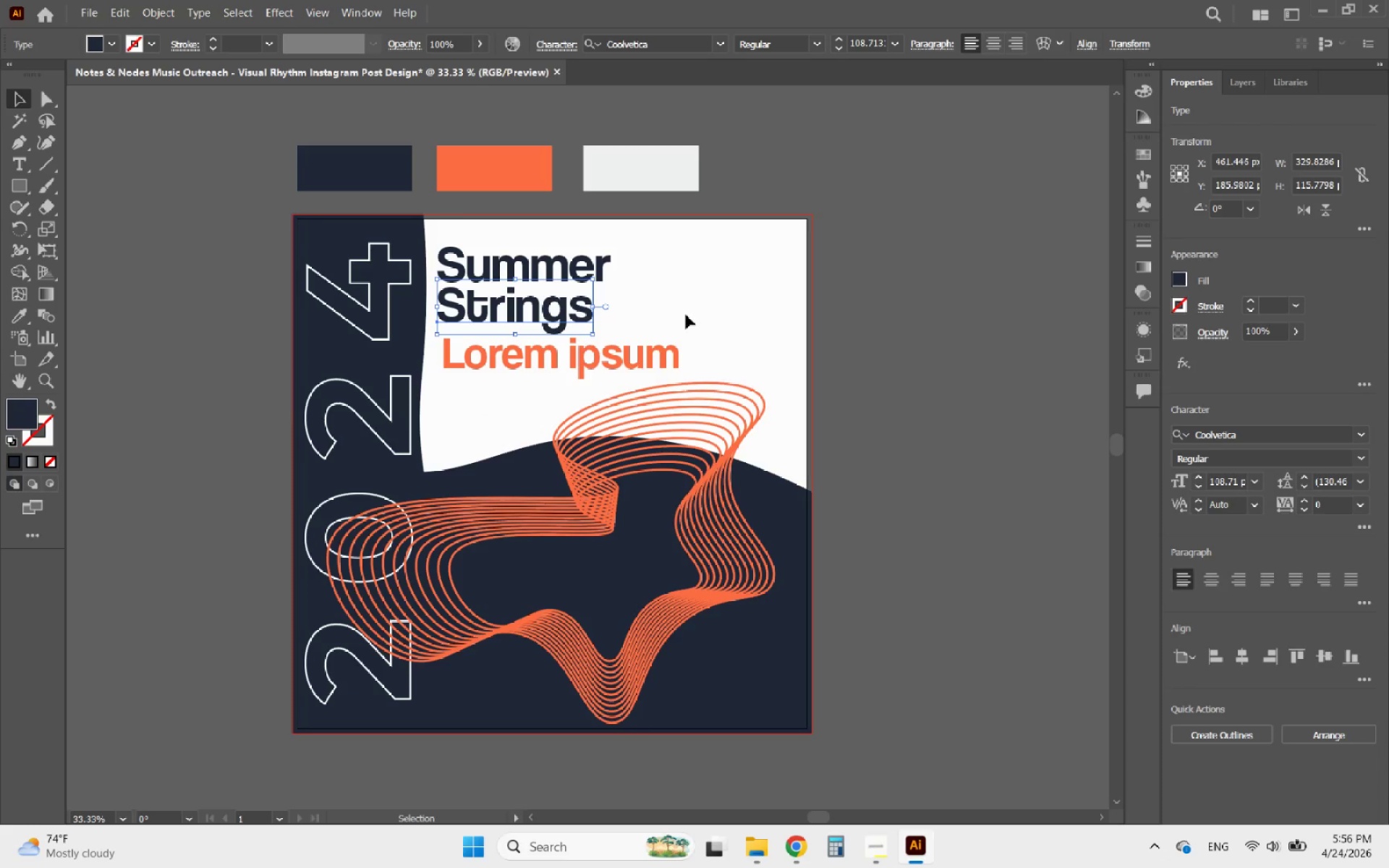 
hold_key(key=ShiftLeft, duration=0.89)
left_click([537, 278])
 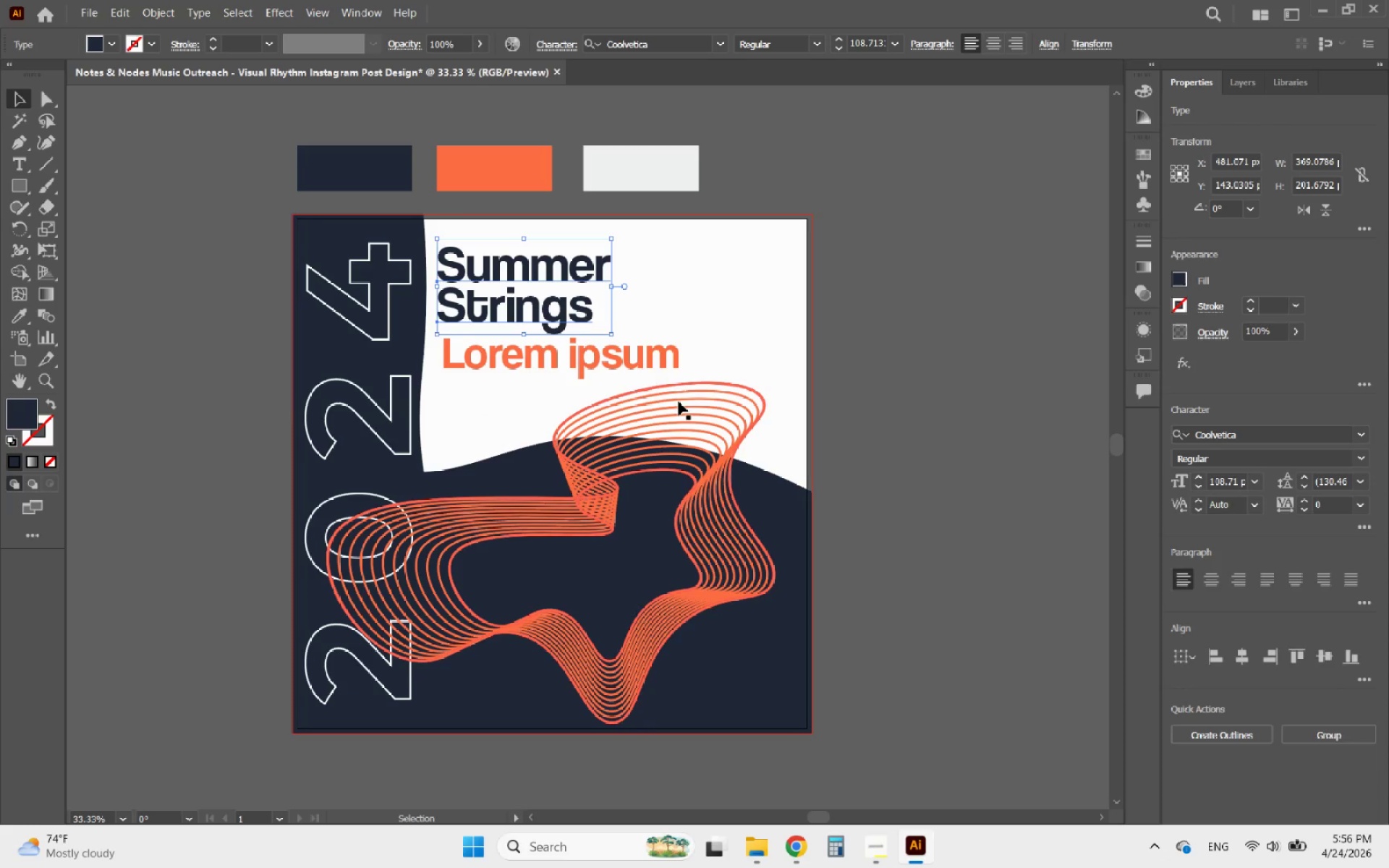 
left_click([686, 409])
 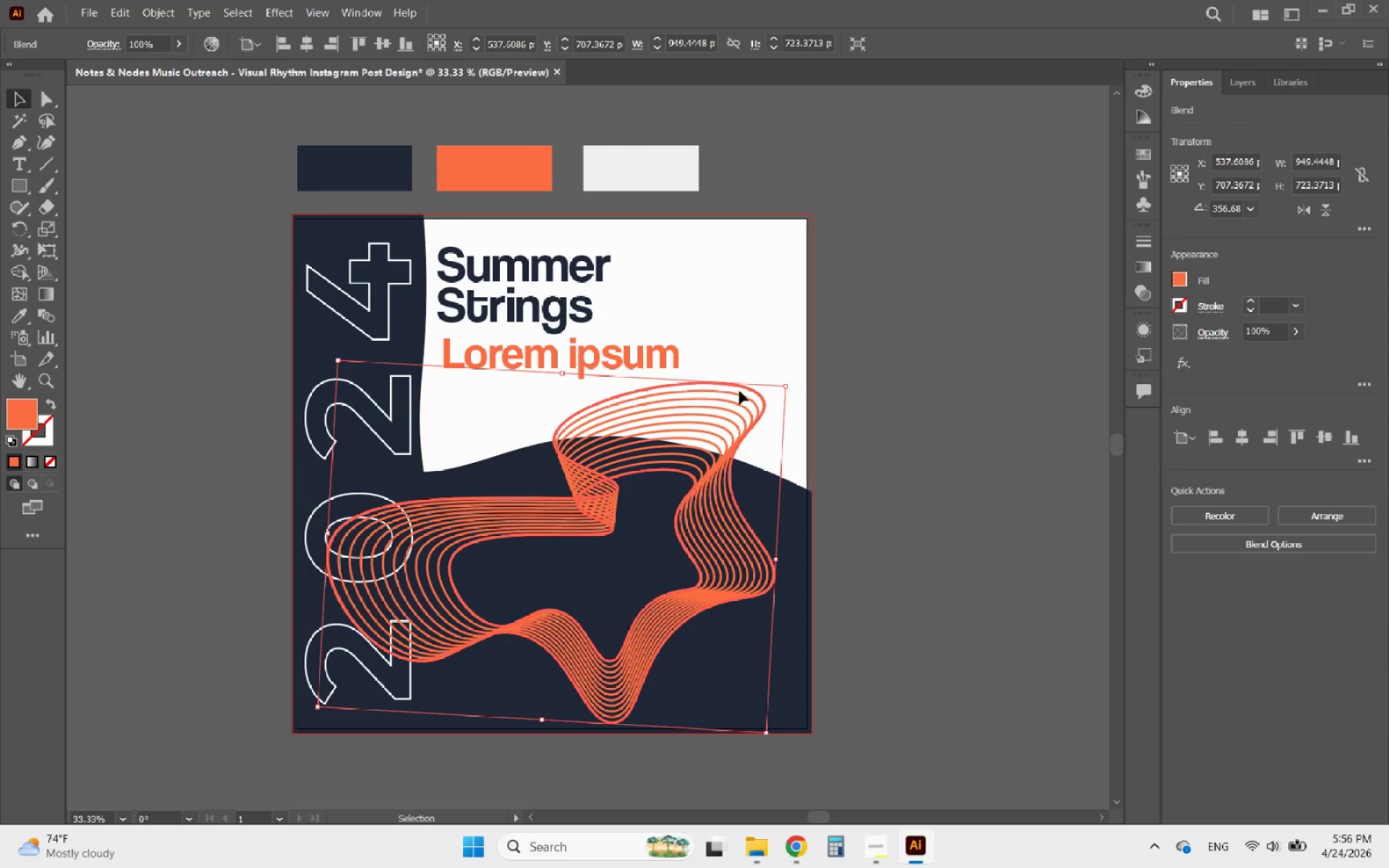 
hold_key(key=ShiftLeft, duration=1.47)
left_click_drag(start_coordinate=[786, 385], to_coordinate=[734, 425])
 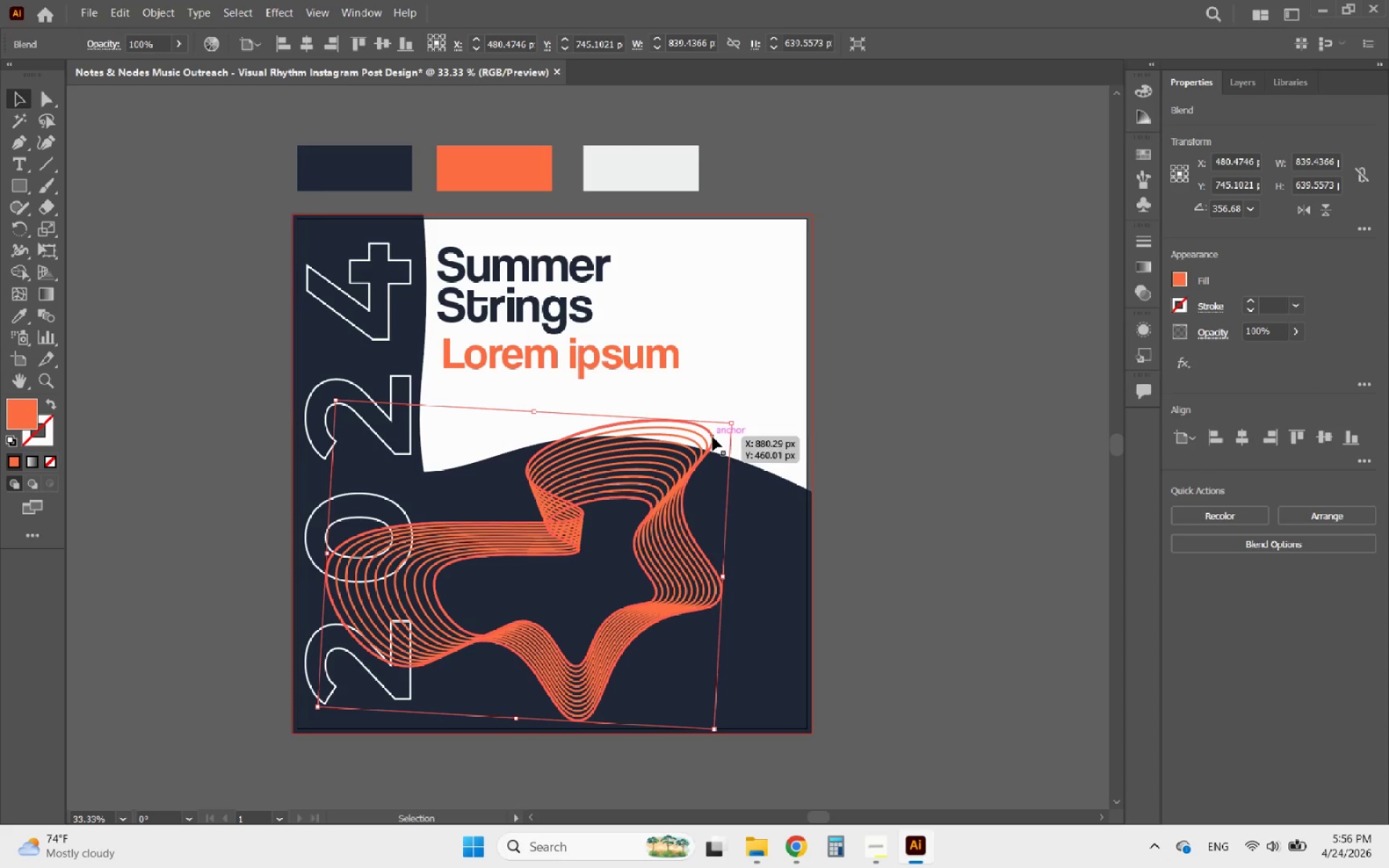 
left_click_drag(start_coordinate=[713, 437], to_coordinate=[754, 430])
 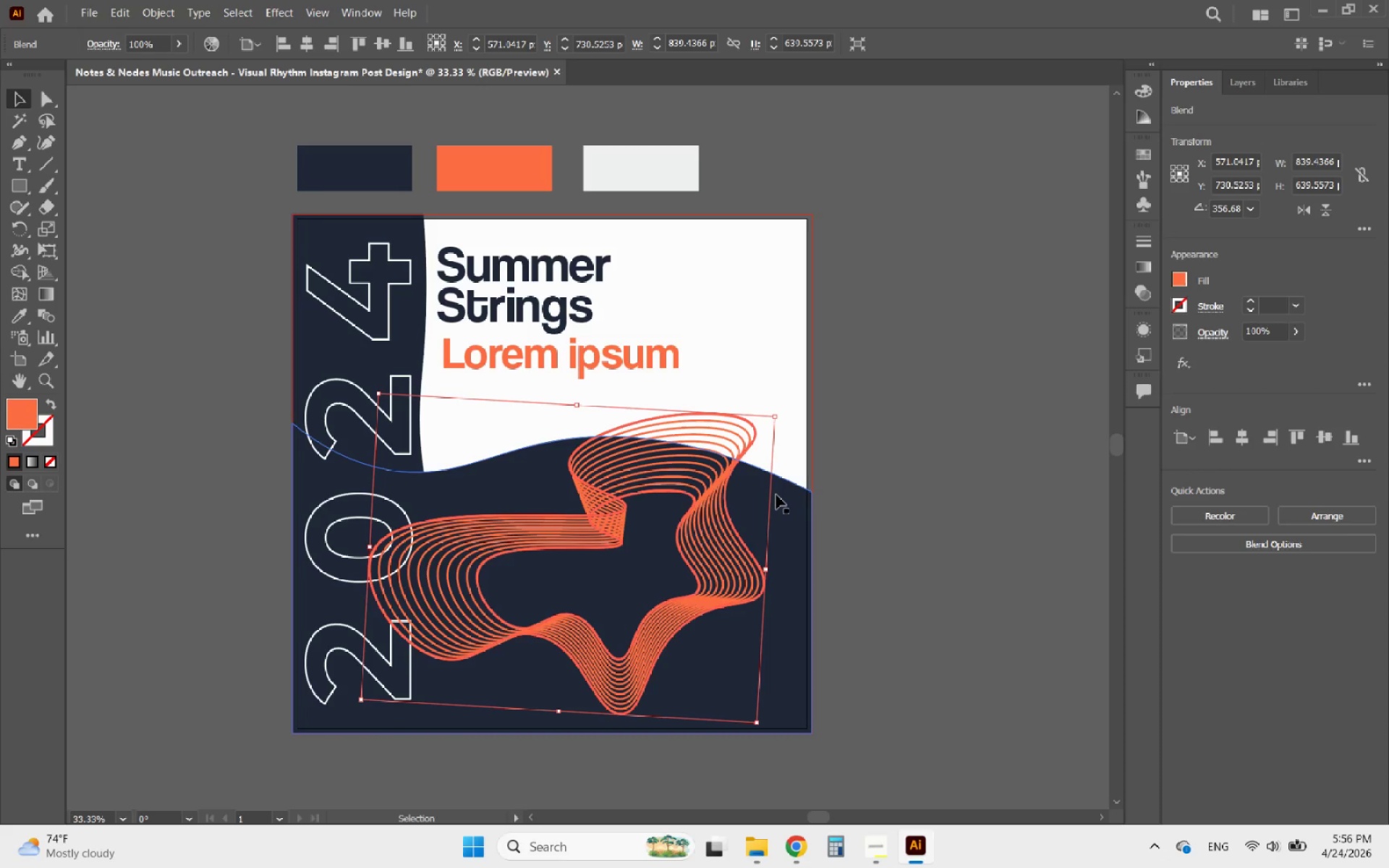 
left_click([776, 495])
 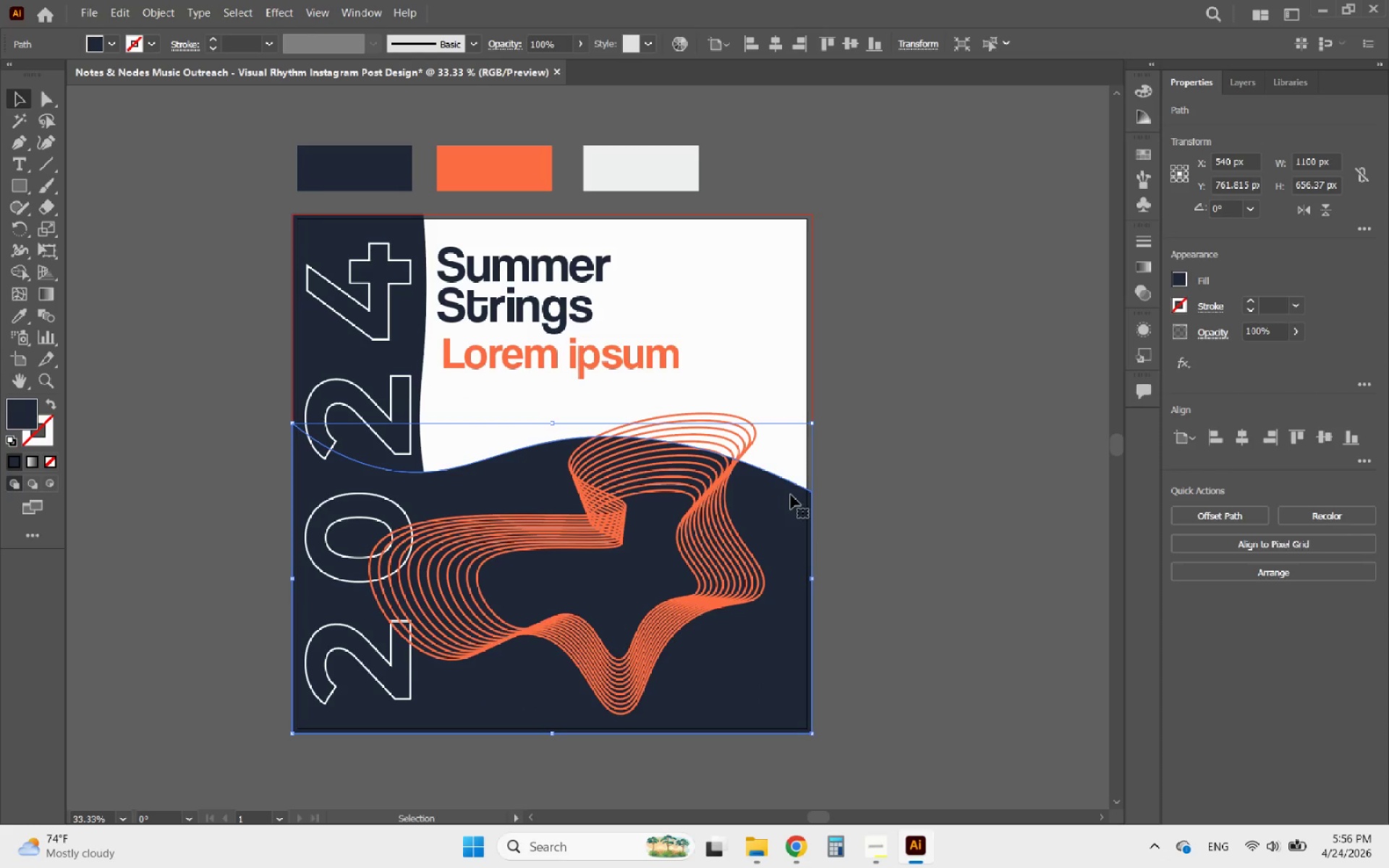 
key(Delete)
 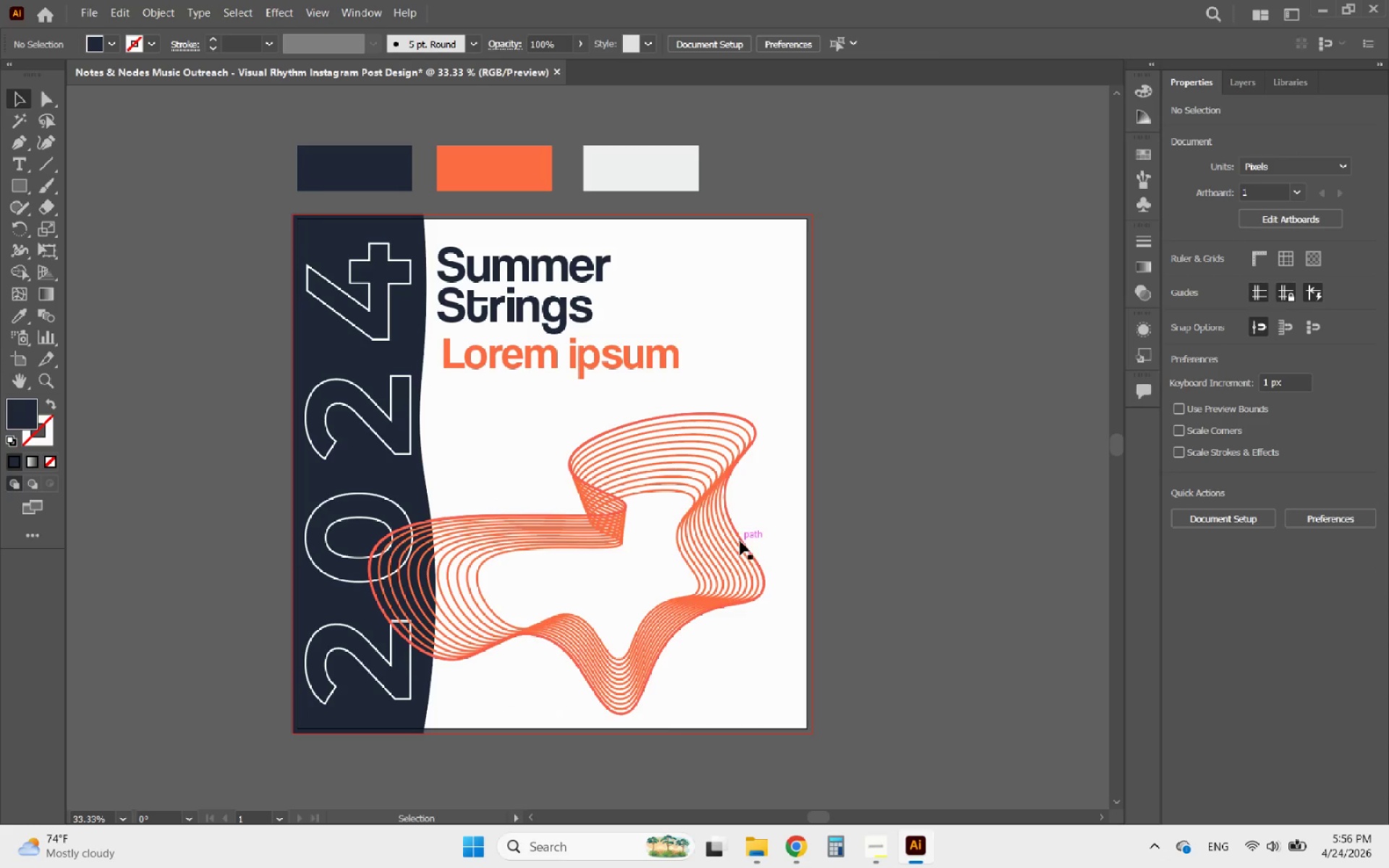 
left_click([714, 547])
 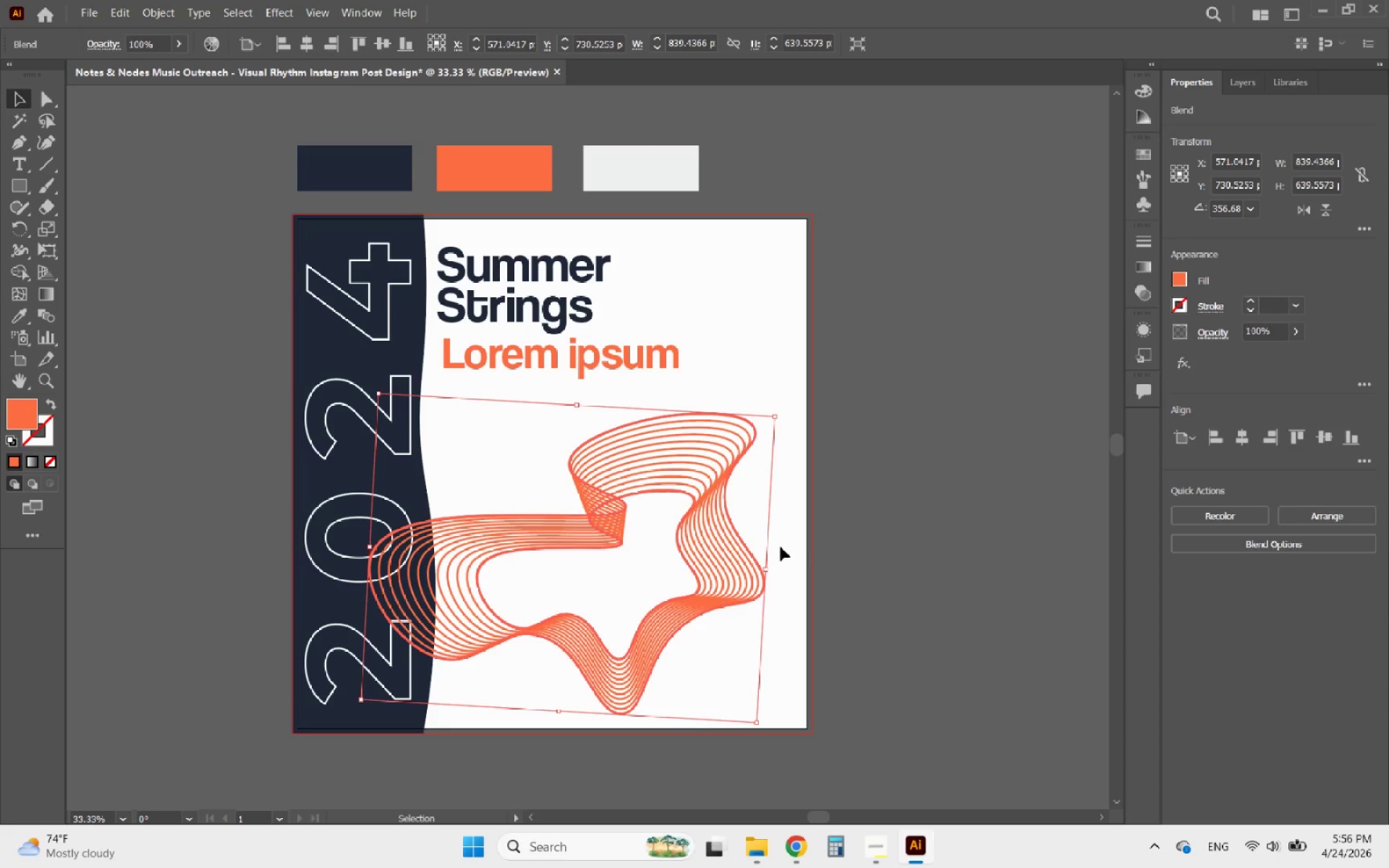 
left_click([836, 559])
 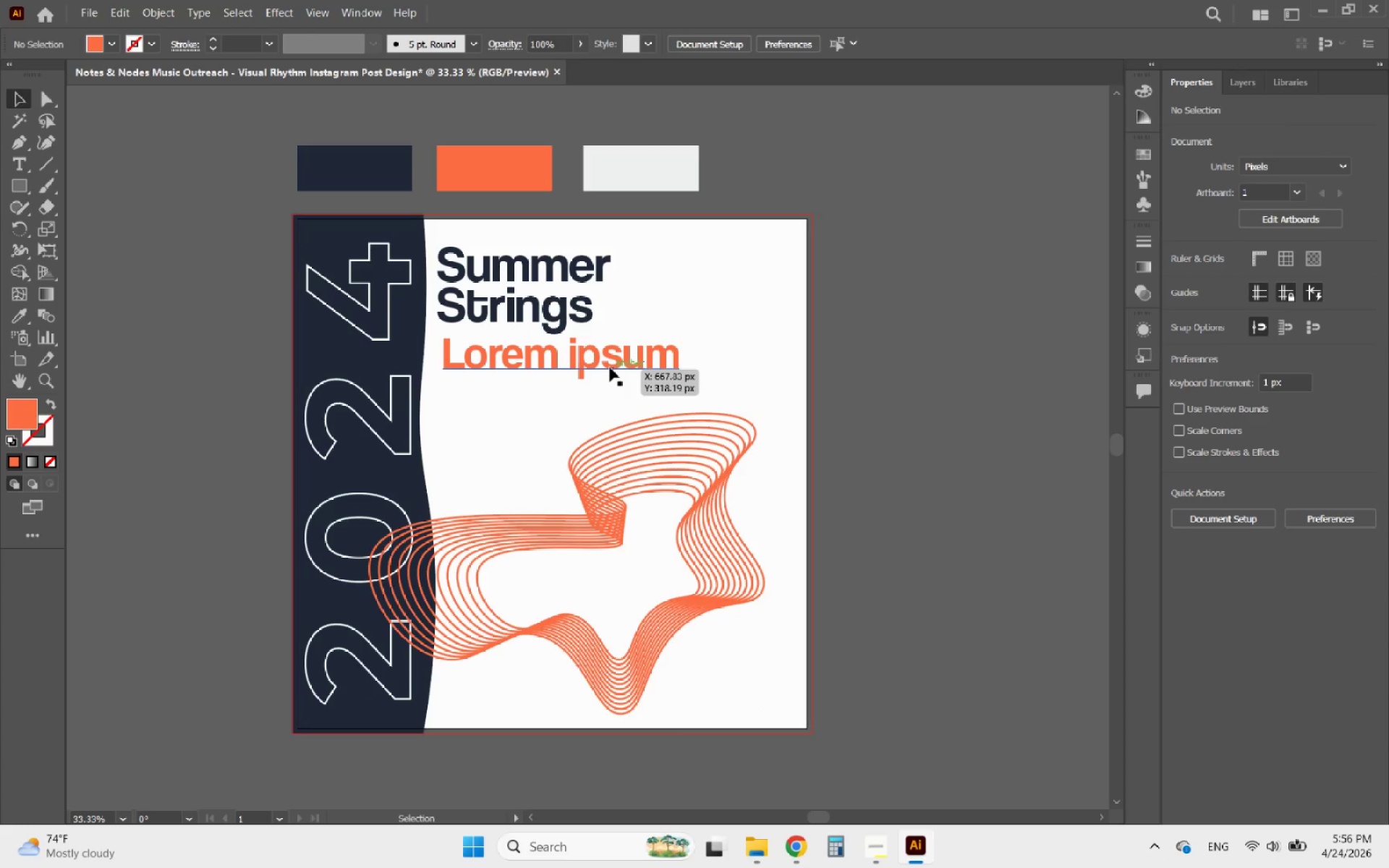 
left_click([610, 367])
 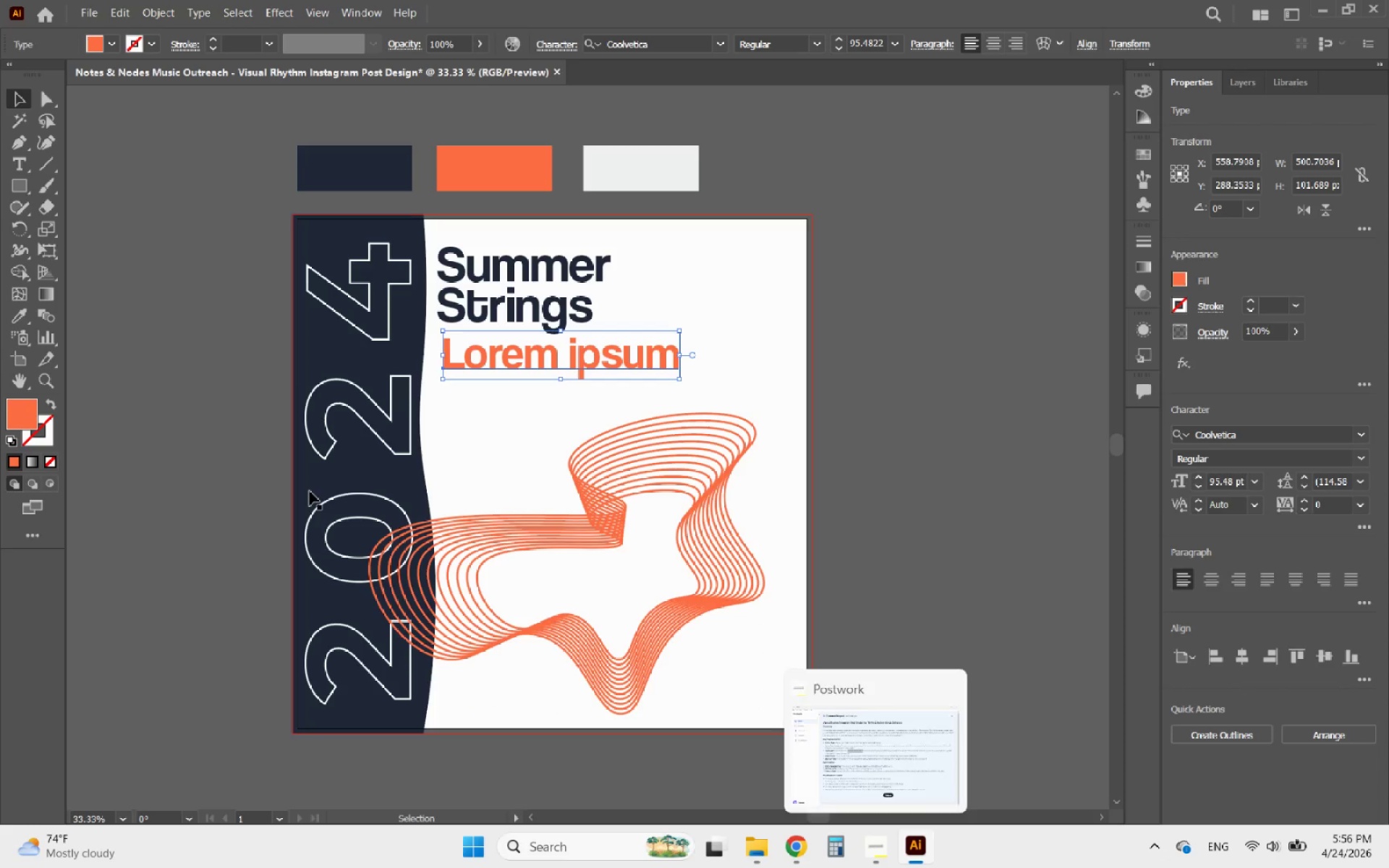 
left_click([424, 490])
 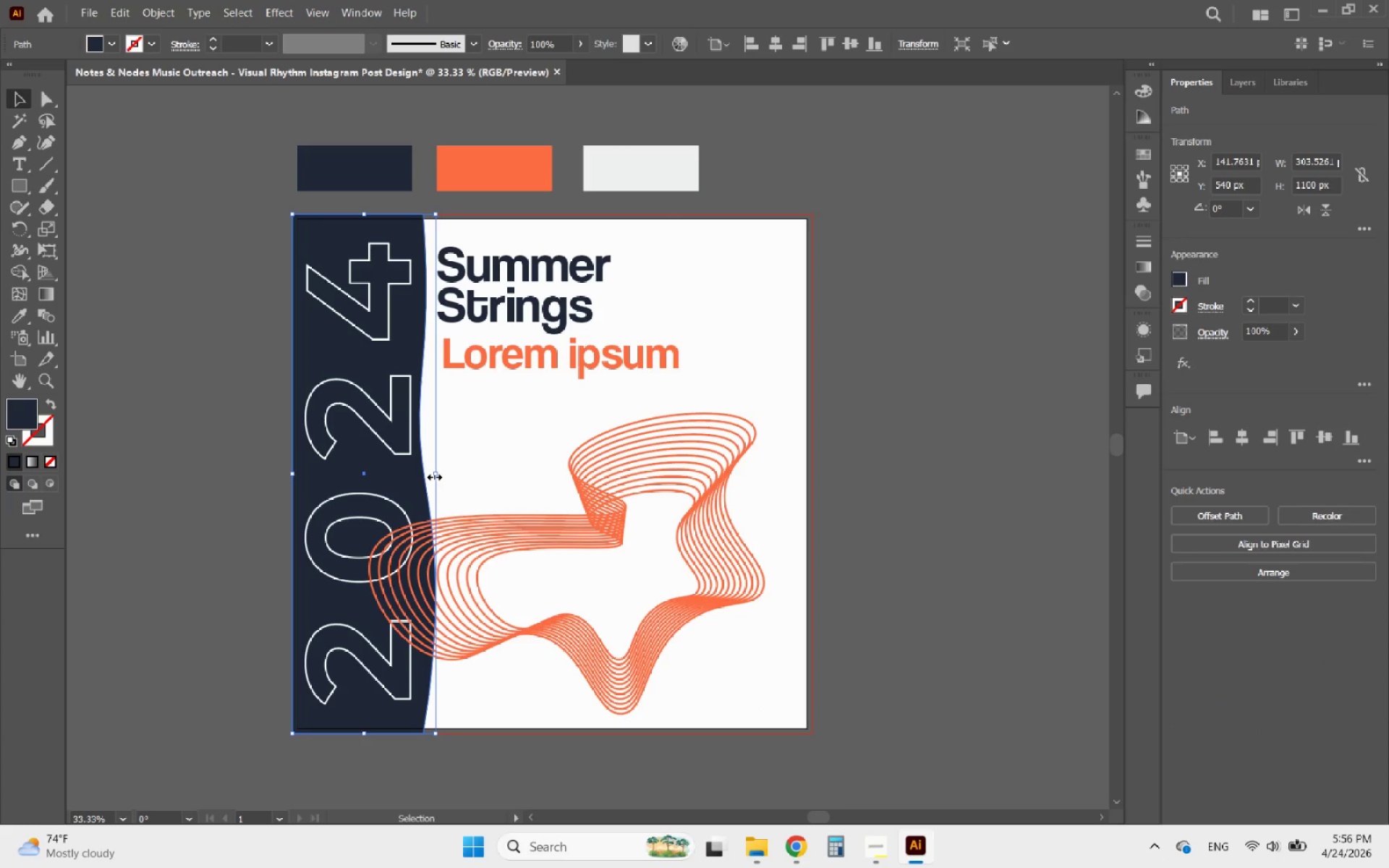 
left_click_drag(start_coordinate=[433, 475], to_coordinate=[437, 476])
 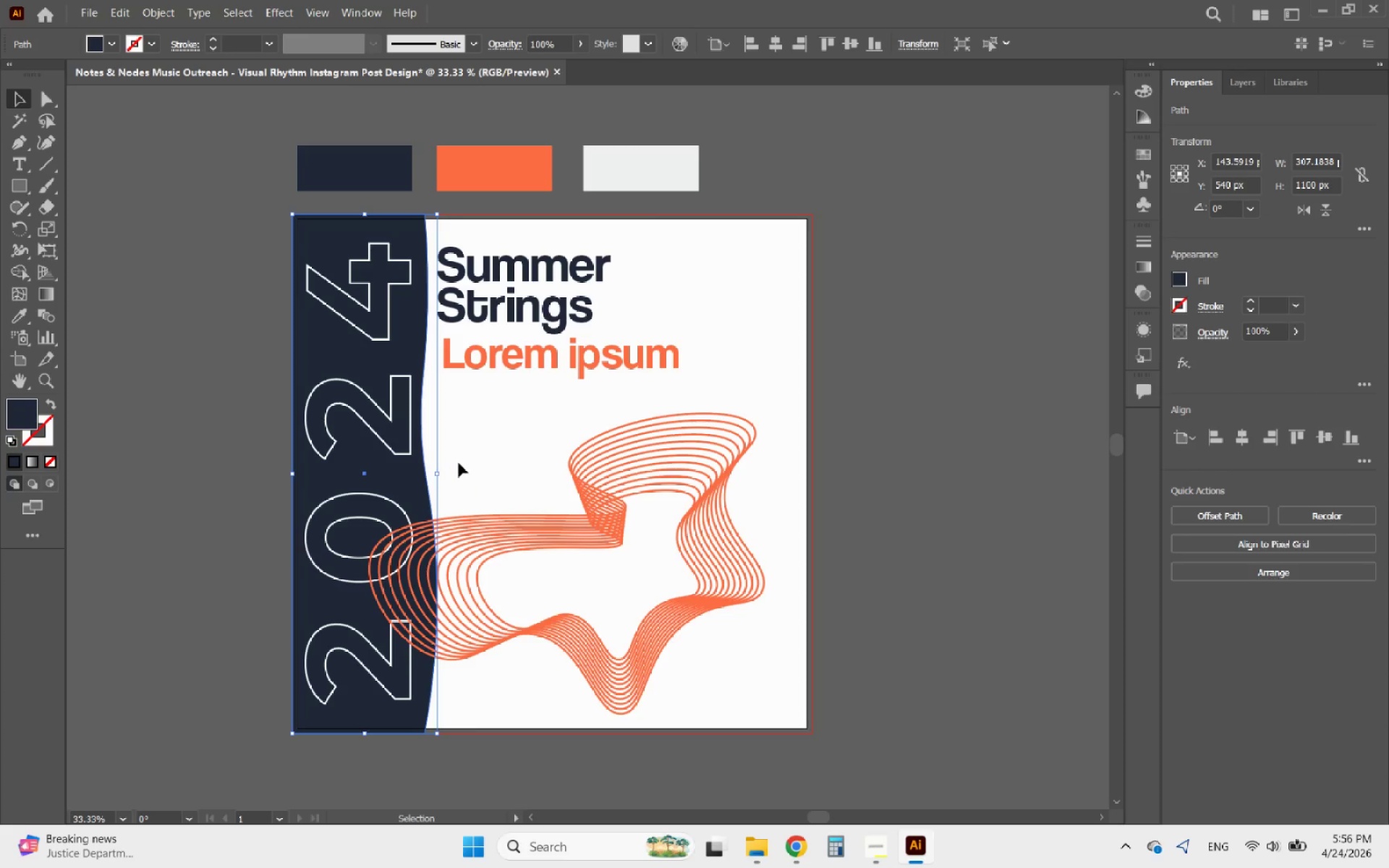 
left_click([459, 462])
 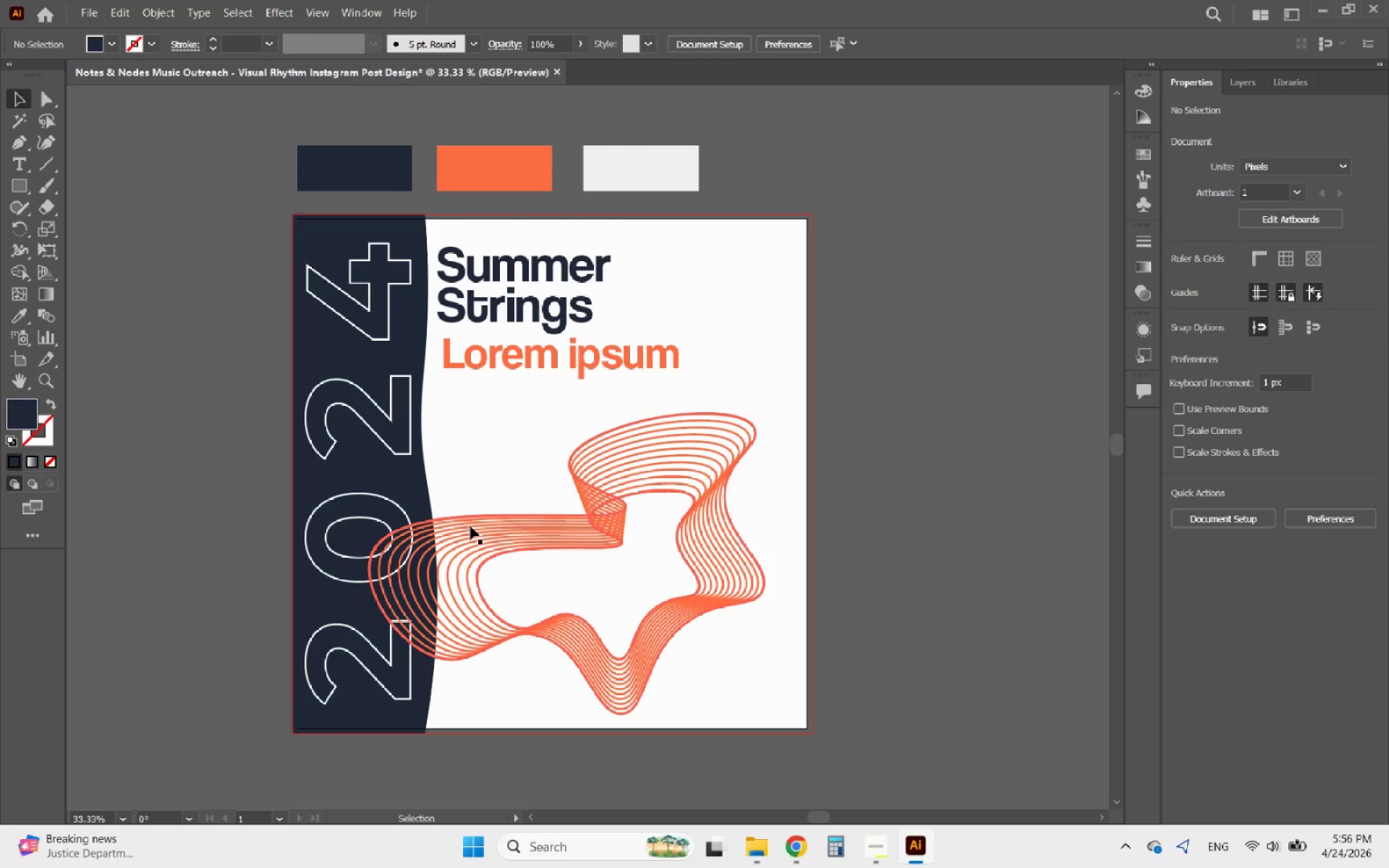 
left_click([470, 526])
 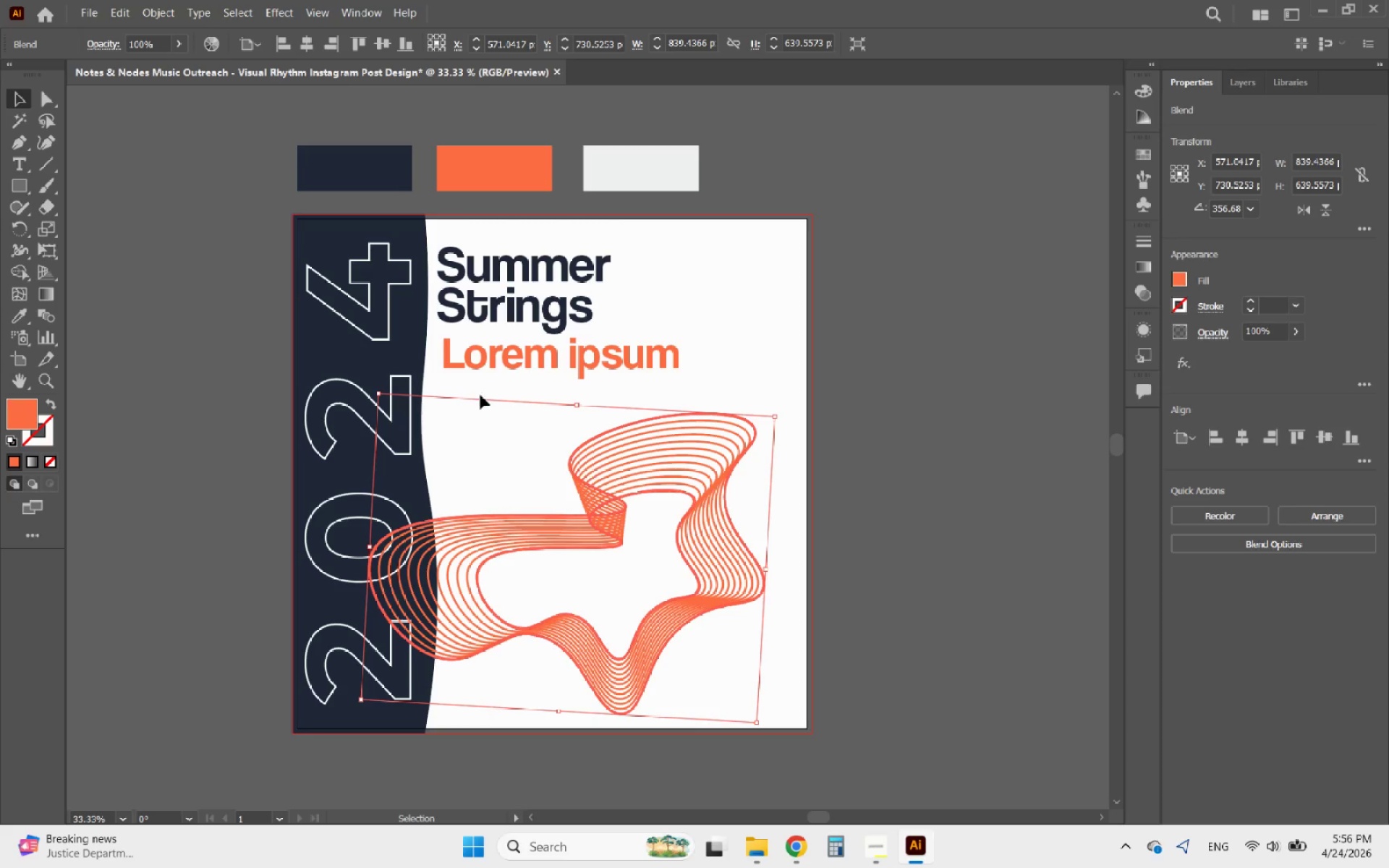 
left_click([412, 333])
 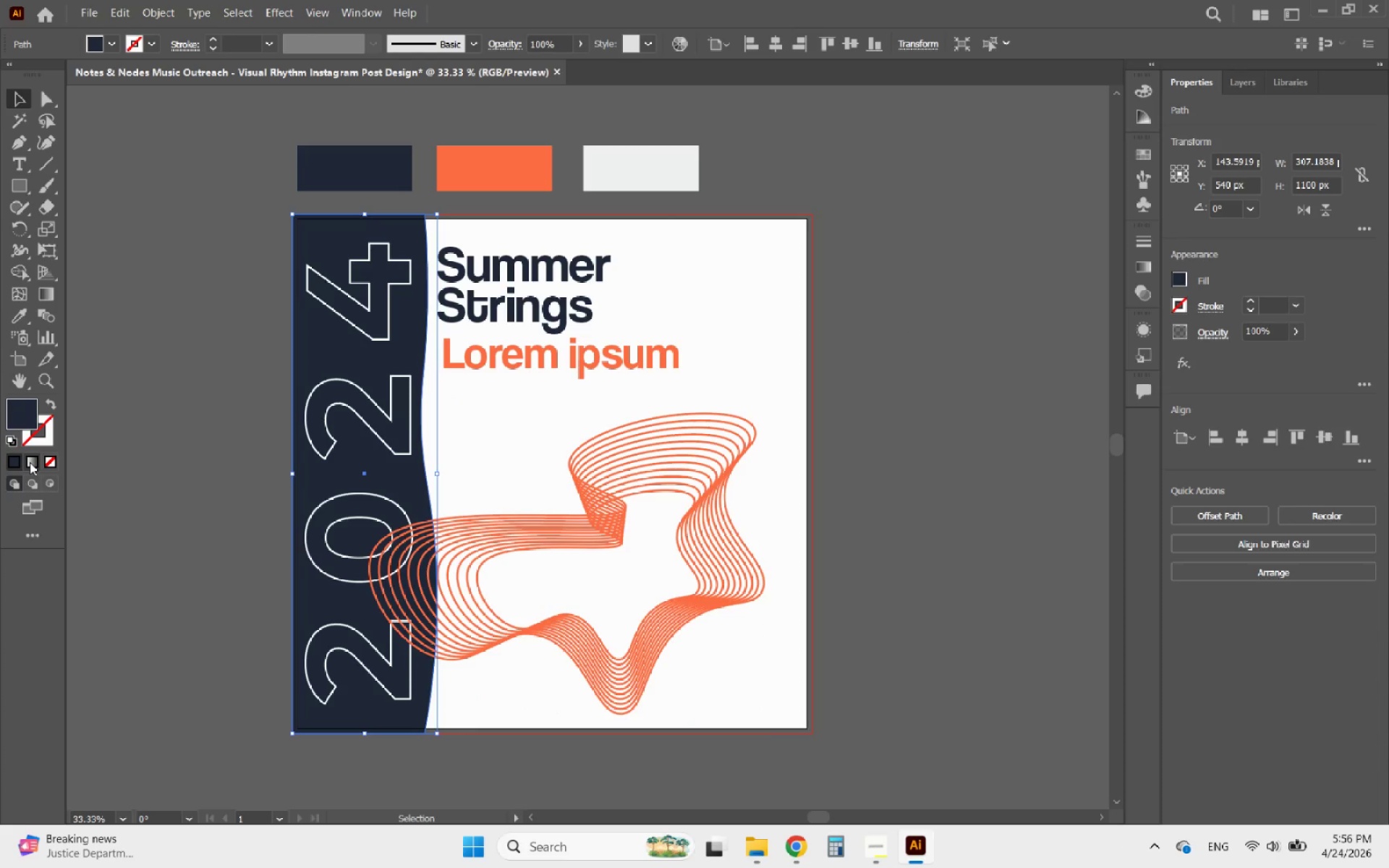 
left_click([30, 462])
 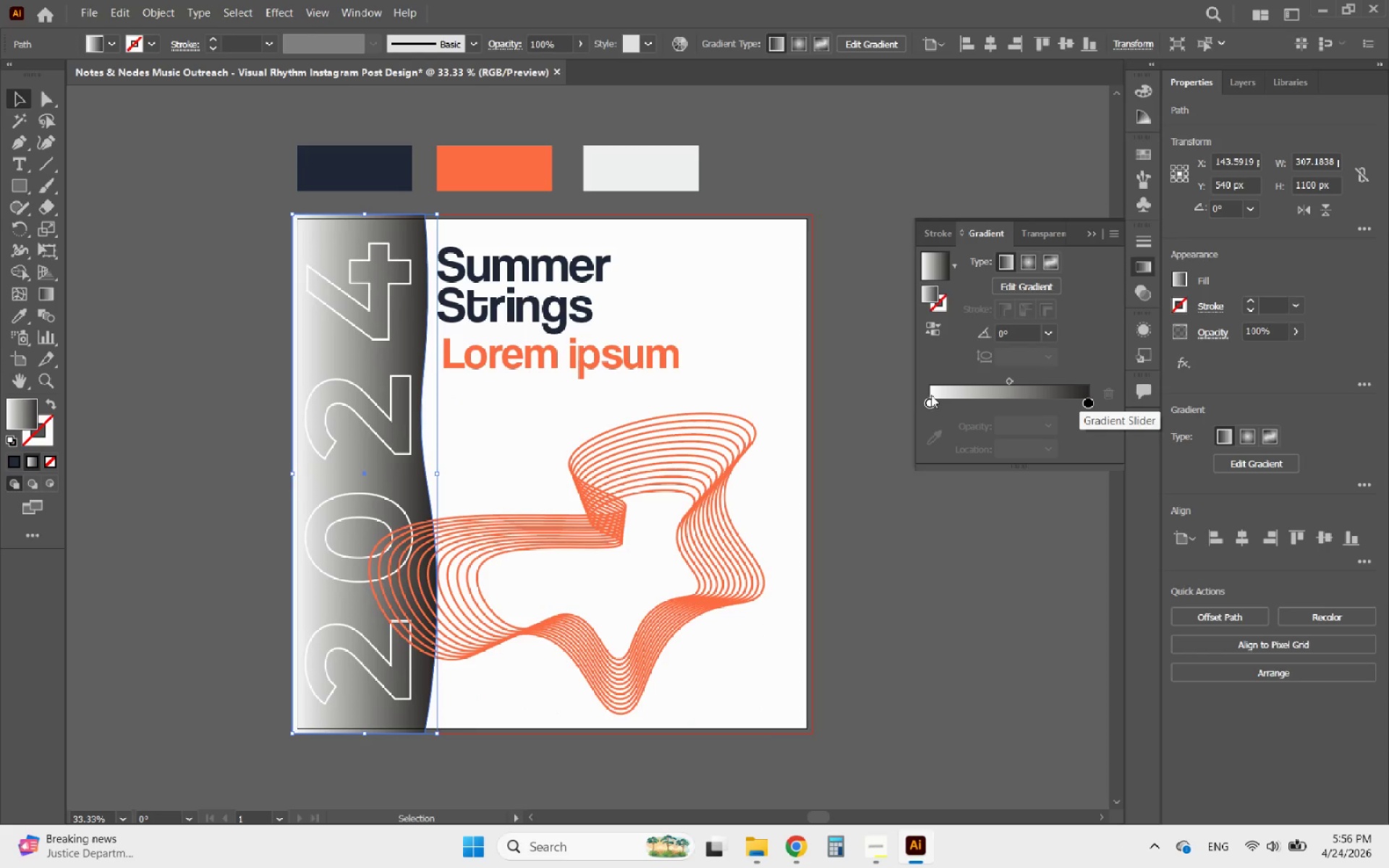 
left_click([930, 405])
 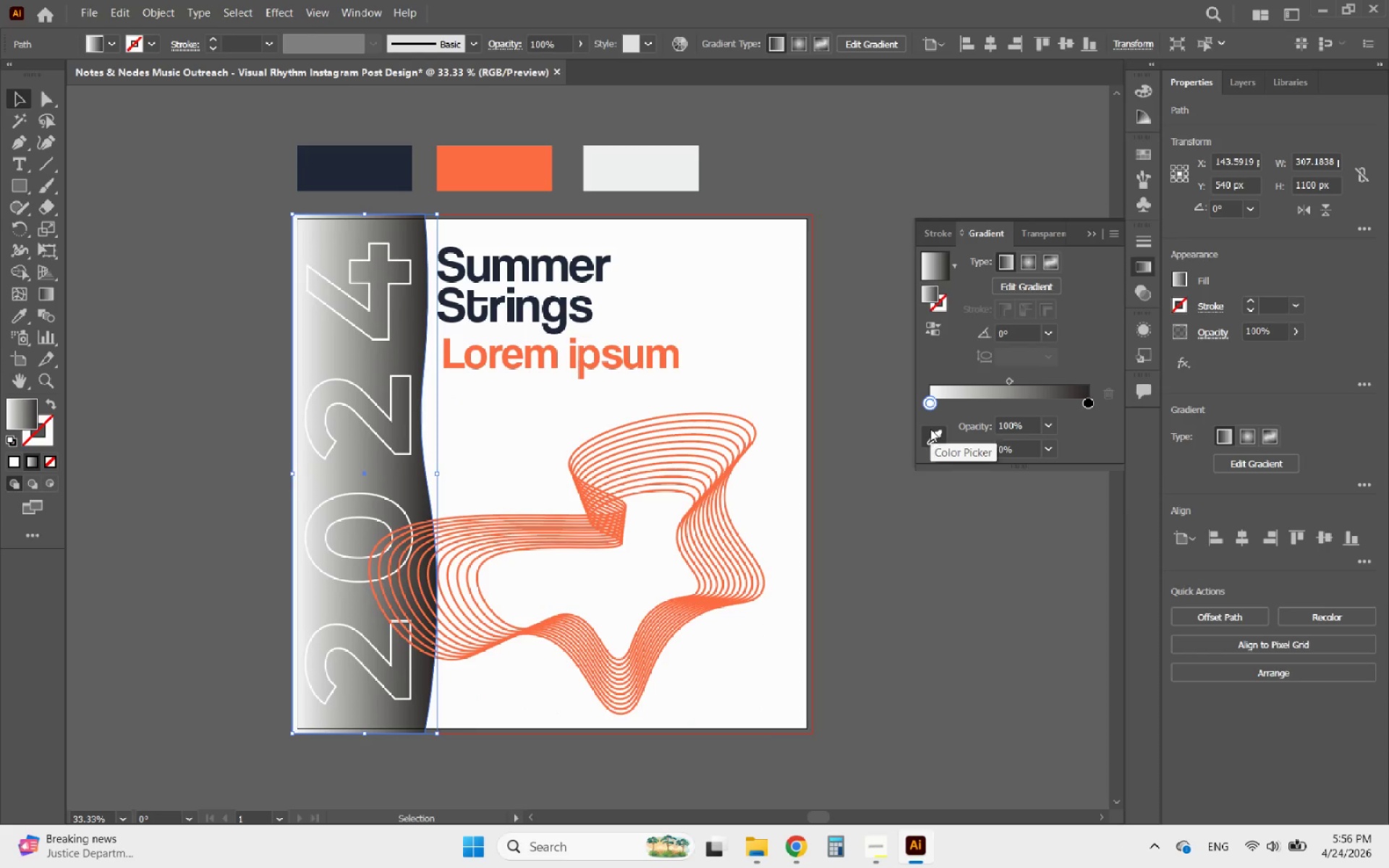 
left_click([930, 429])
 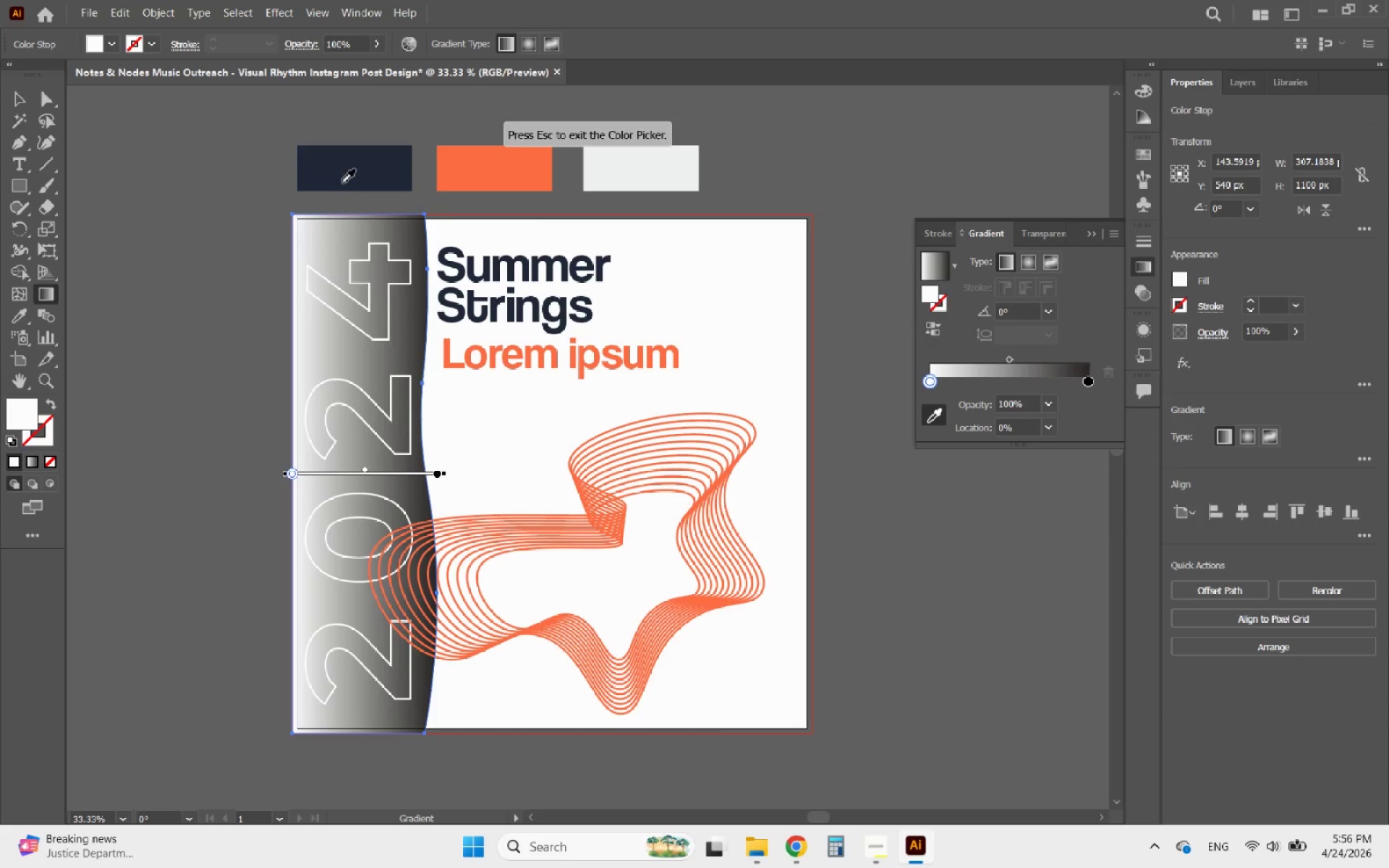 
left_click([328, 175])
 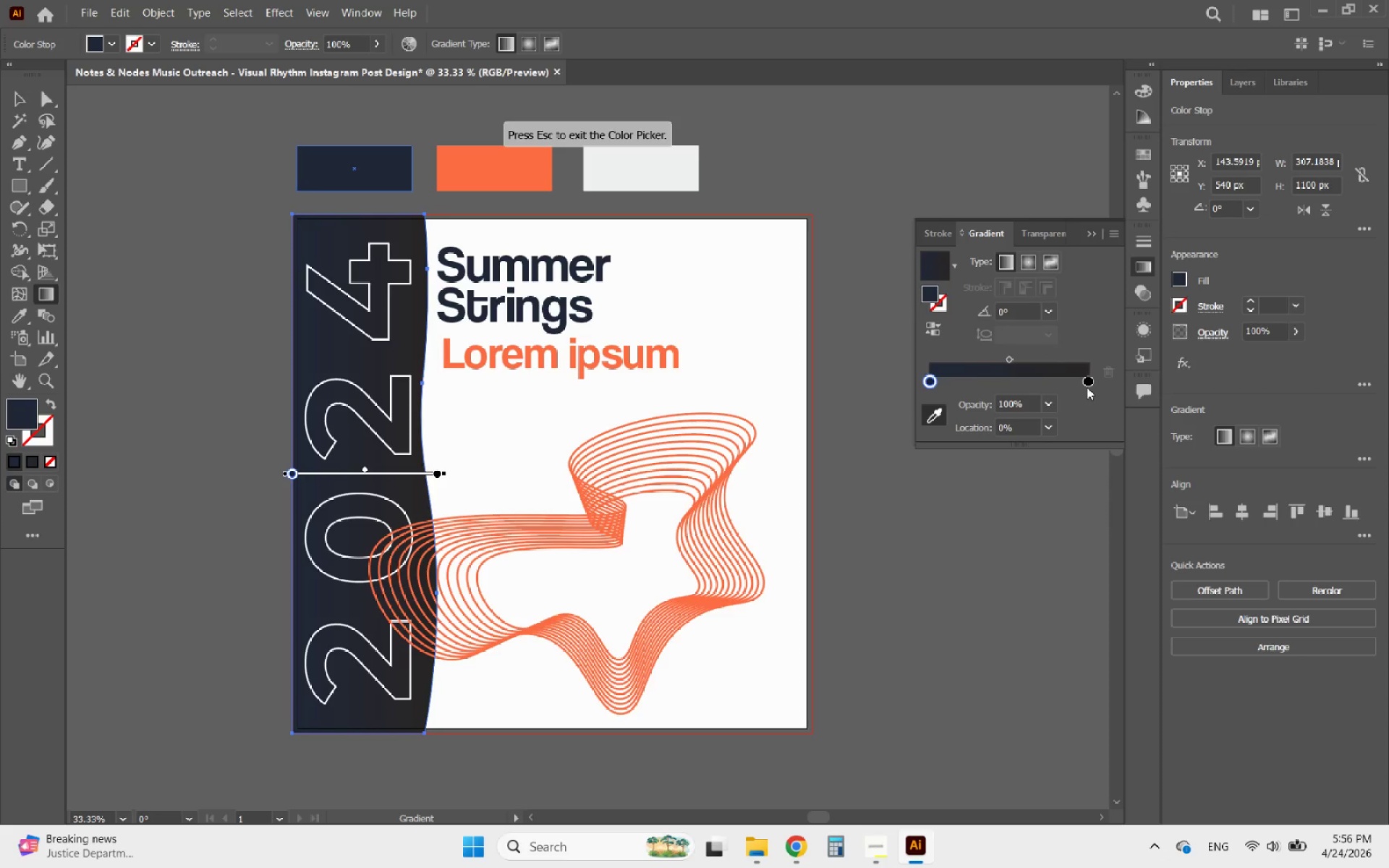 
left_click([1086, 383])
 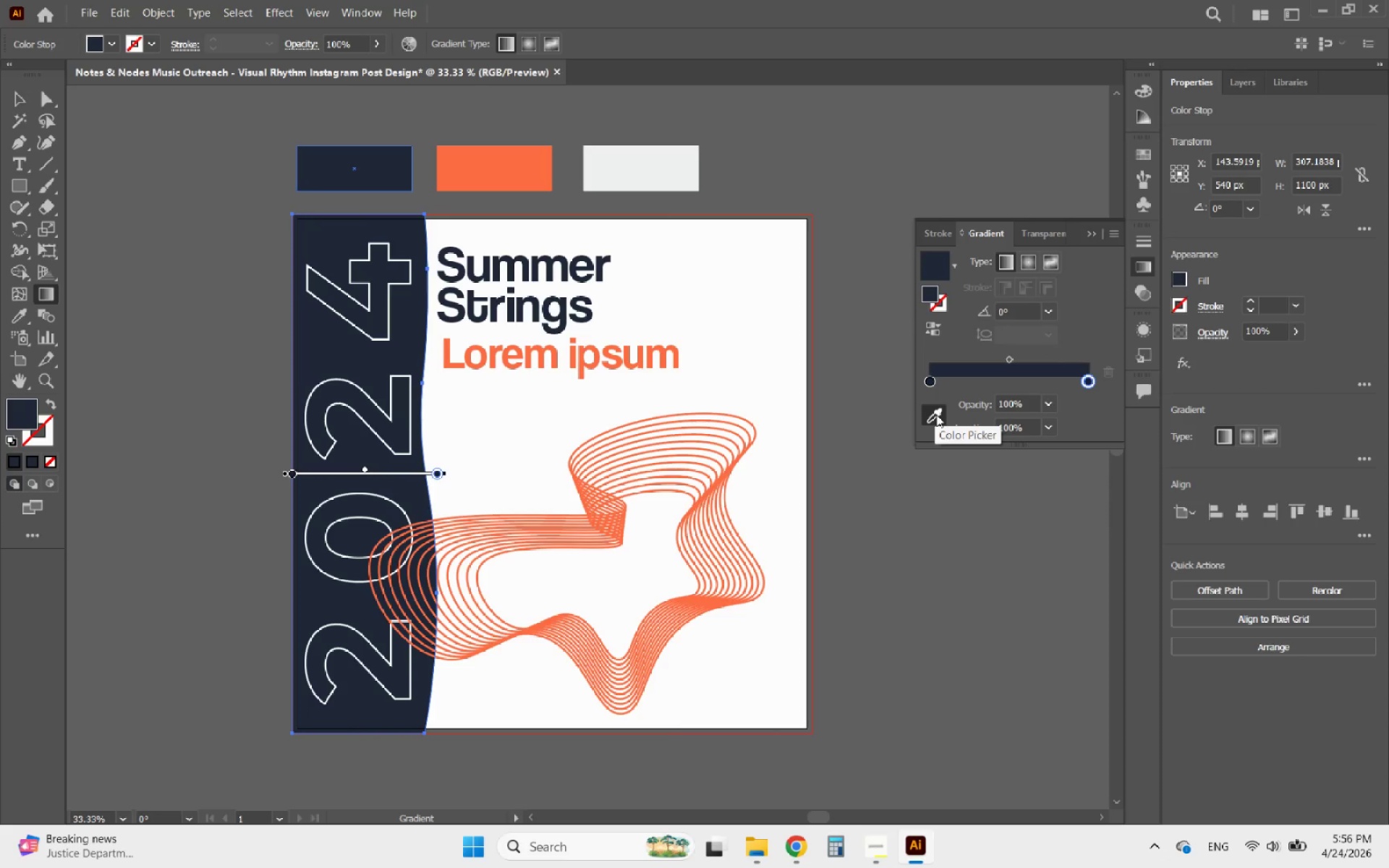 
wait(7.41)
 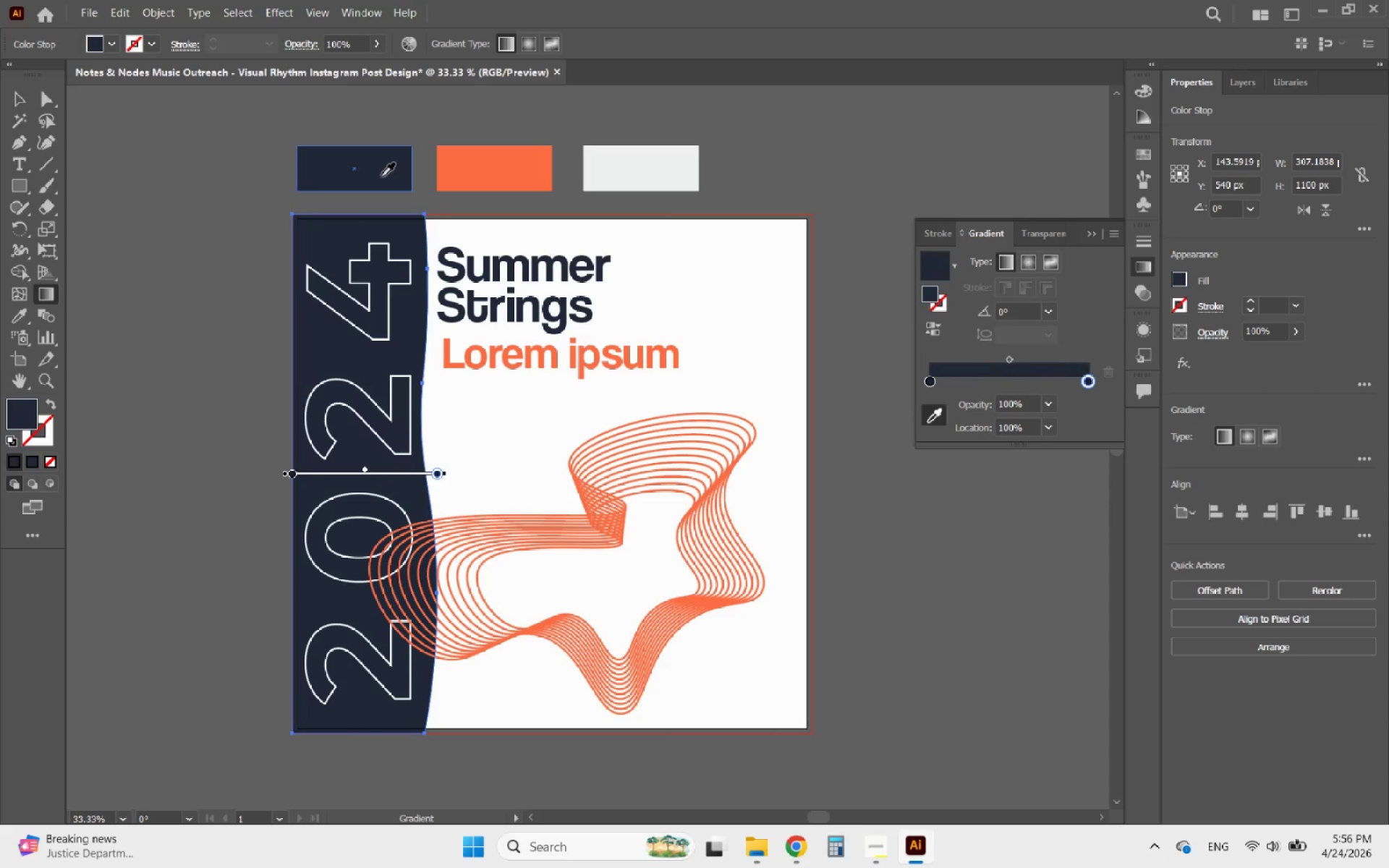 
left_click([1049, 404])
 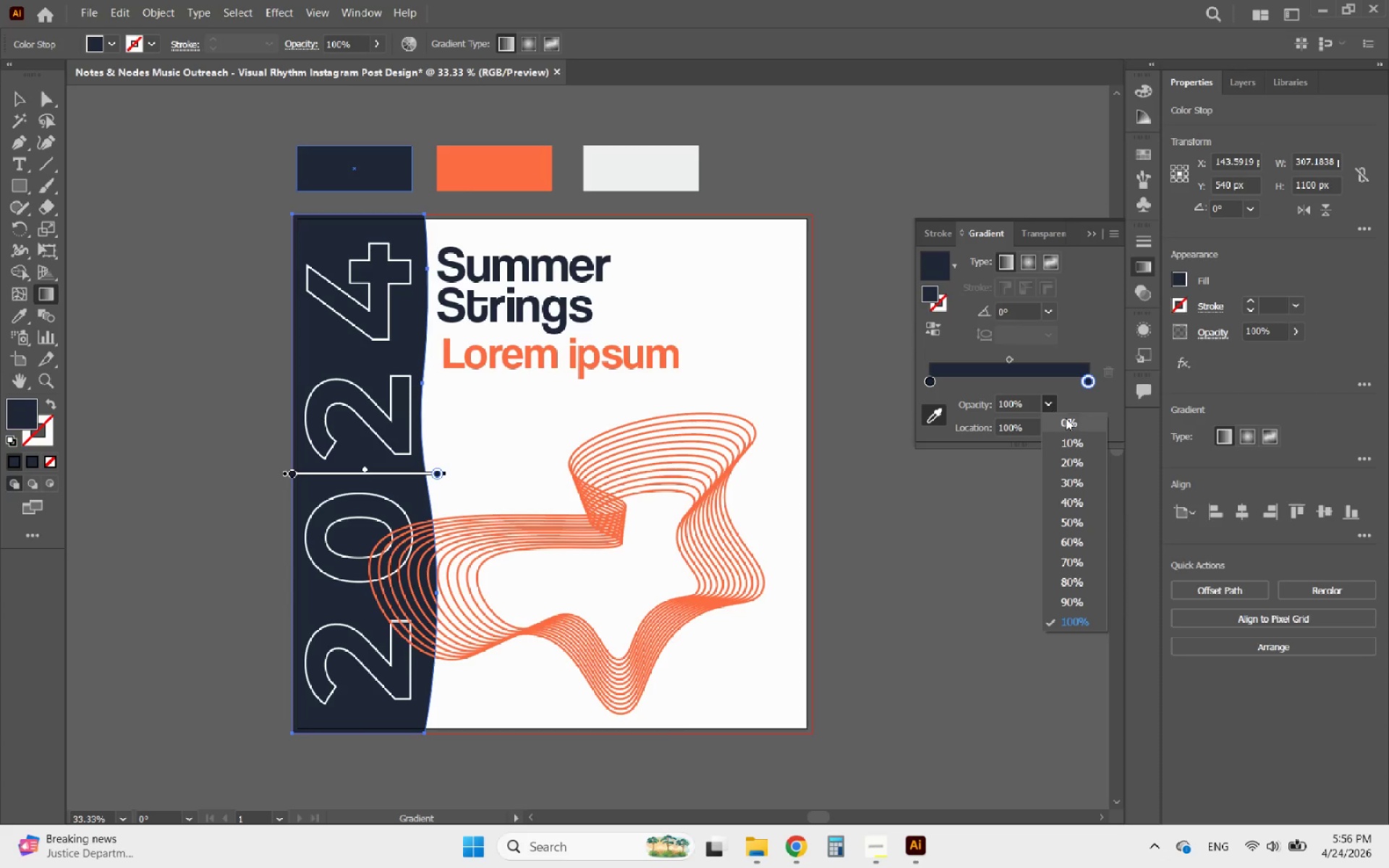 
left_click([1071, 425])
 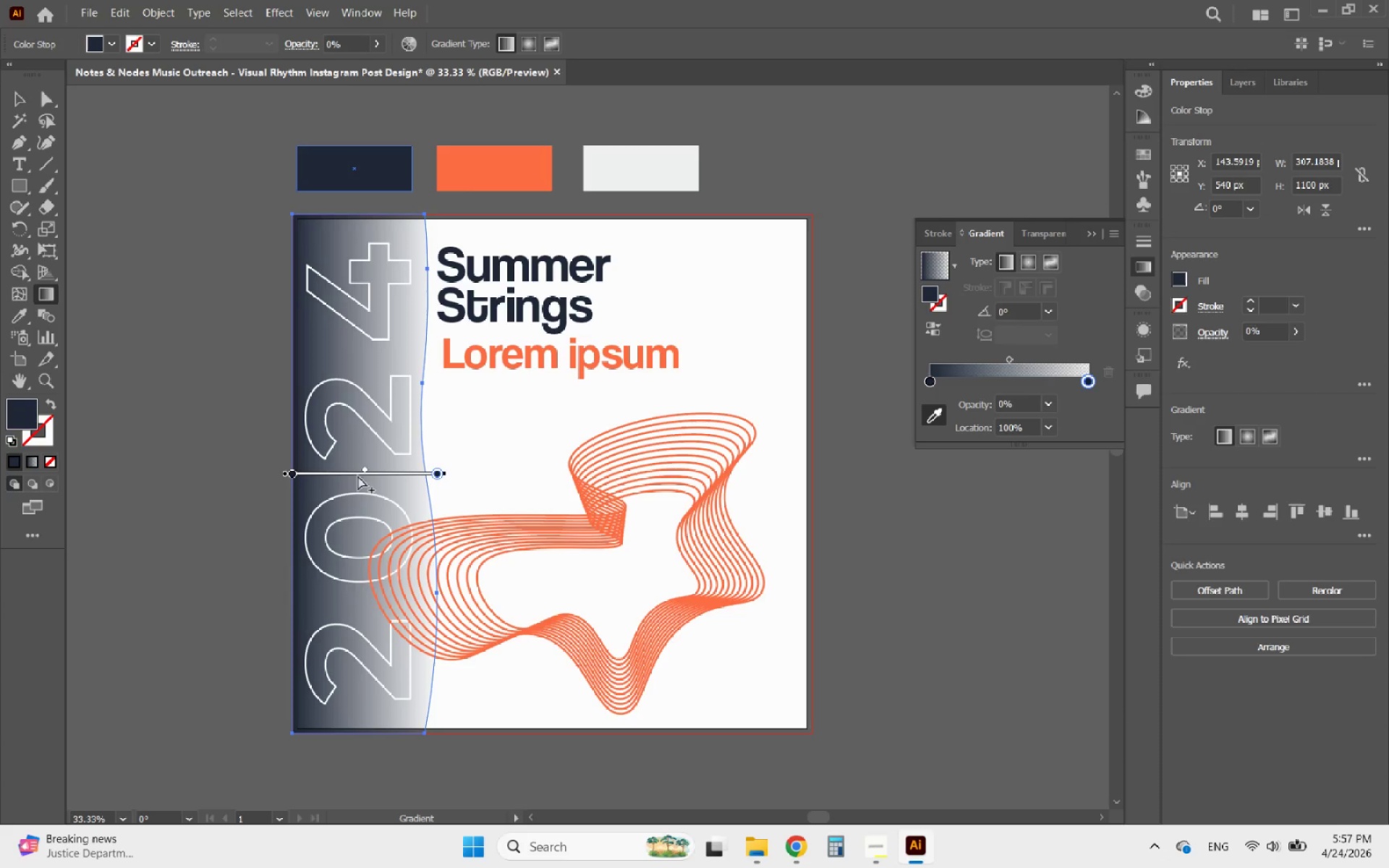 
left_click_drag(start_coordinate=[363, 467], to_coordinate=[412, 469])
 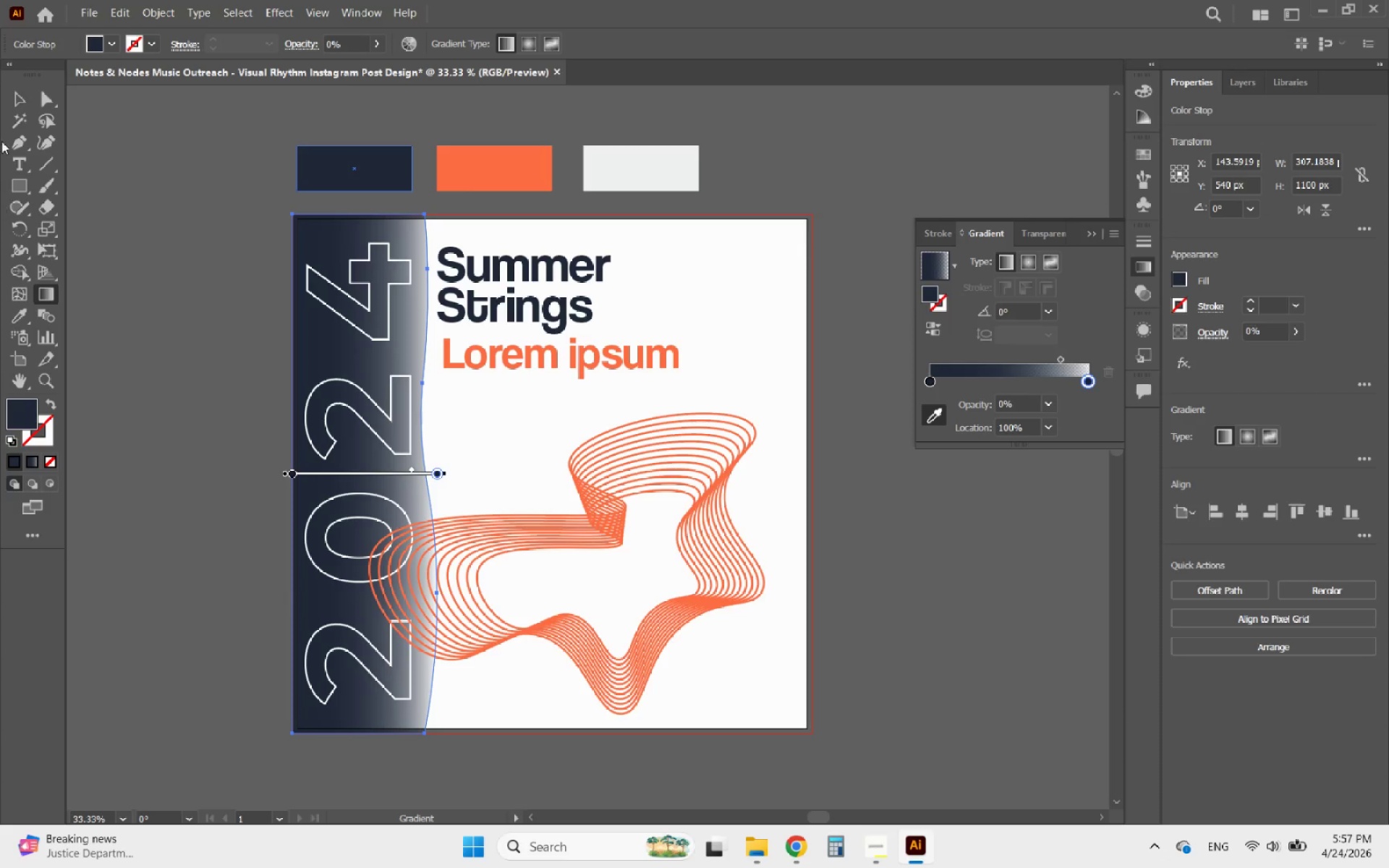 
left_click([22, 95])
 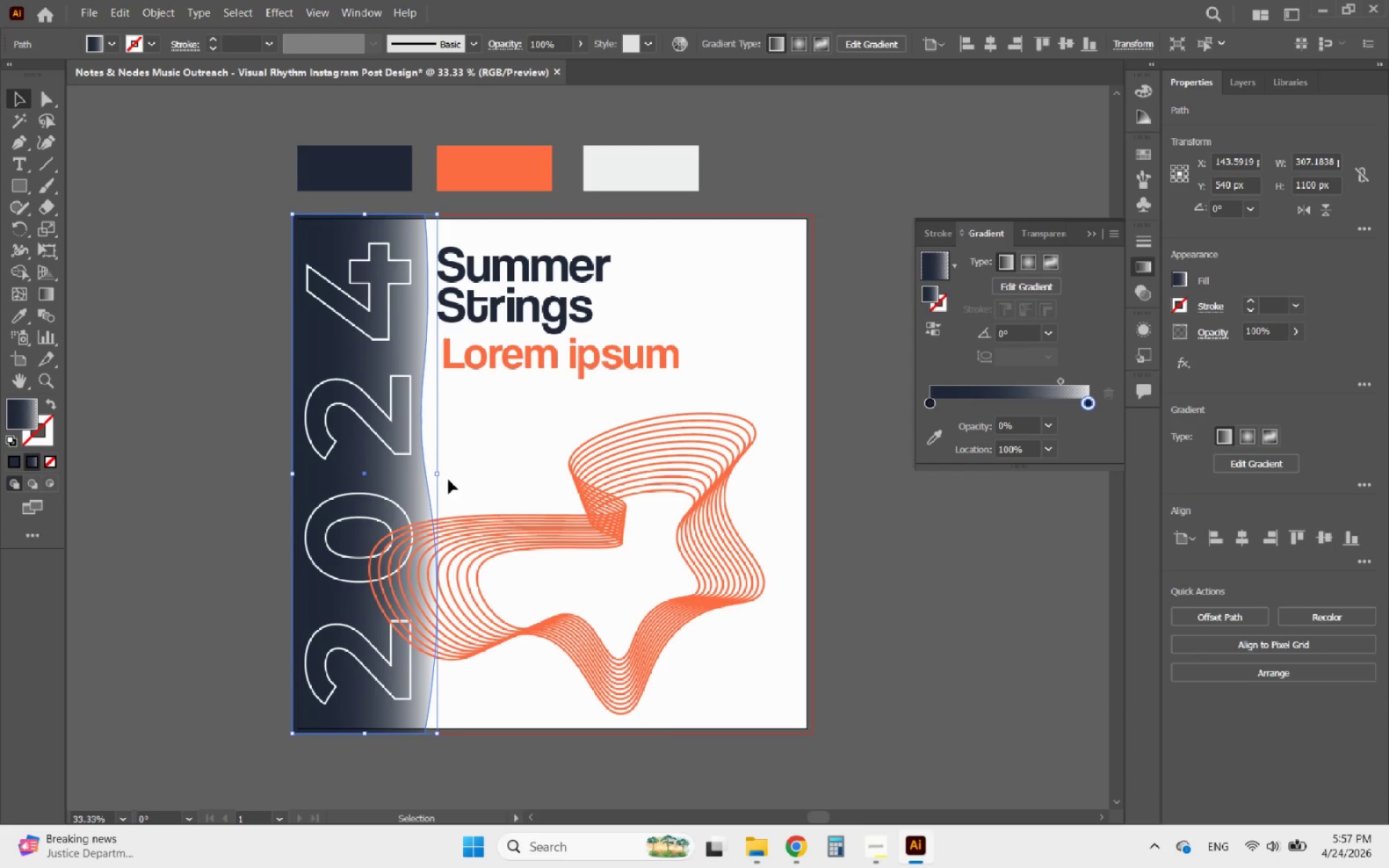 
left_click_drag(start_coordinate=[435, 474], to_coordinate=[456, 474])
 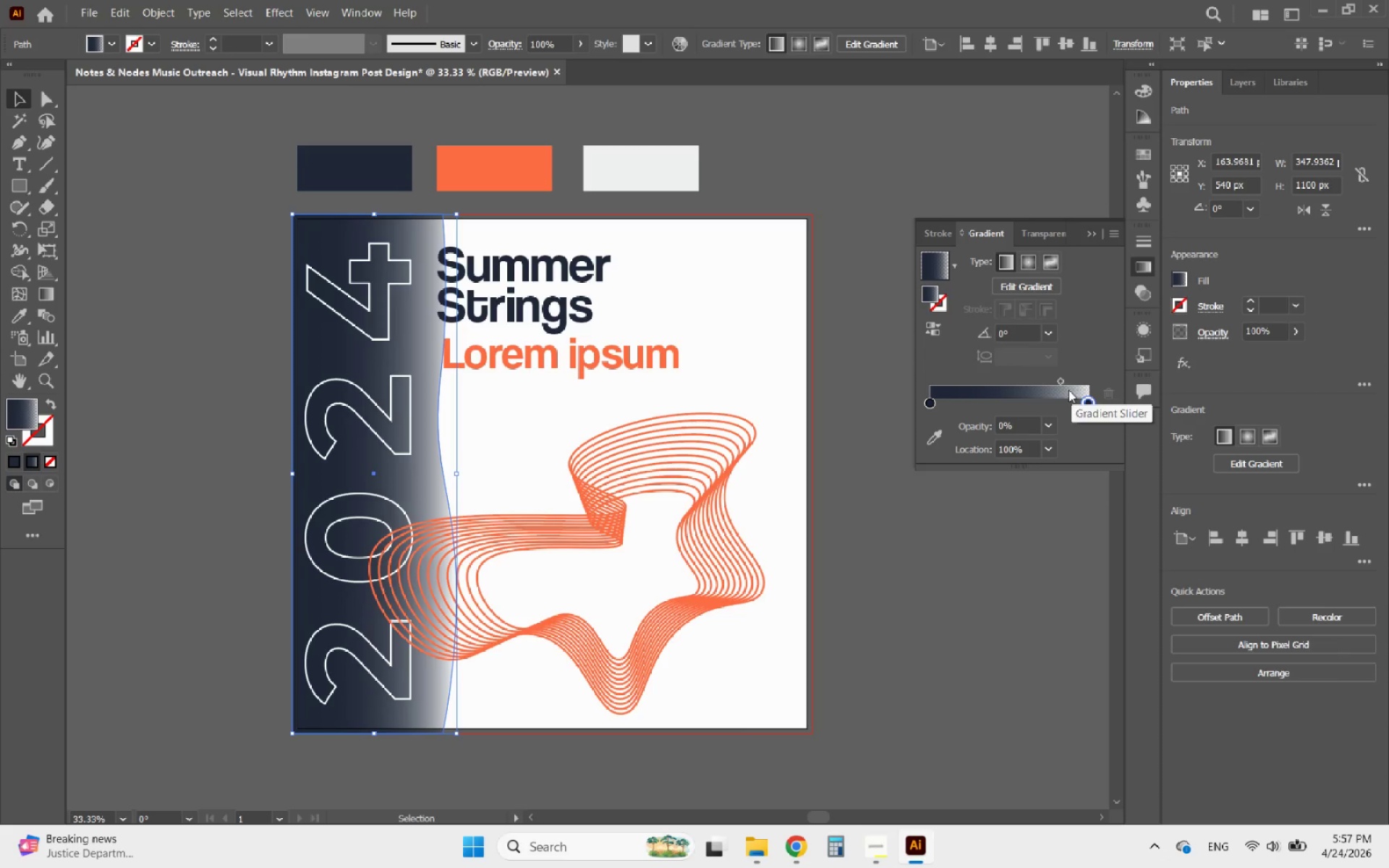 
left_click_drag(start_coordinate=[1060, 382], to_coordinate=[1023, 383])
 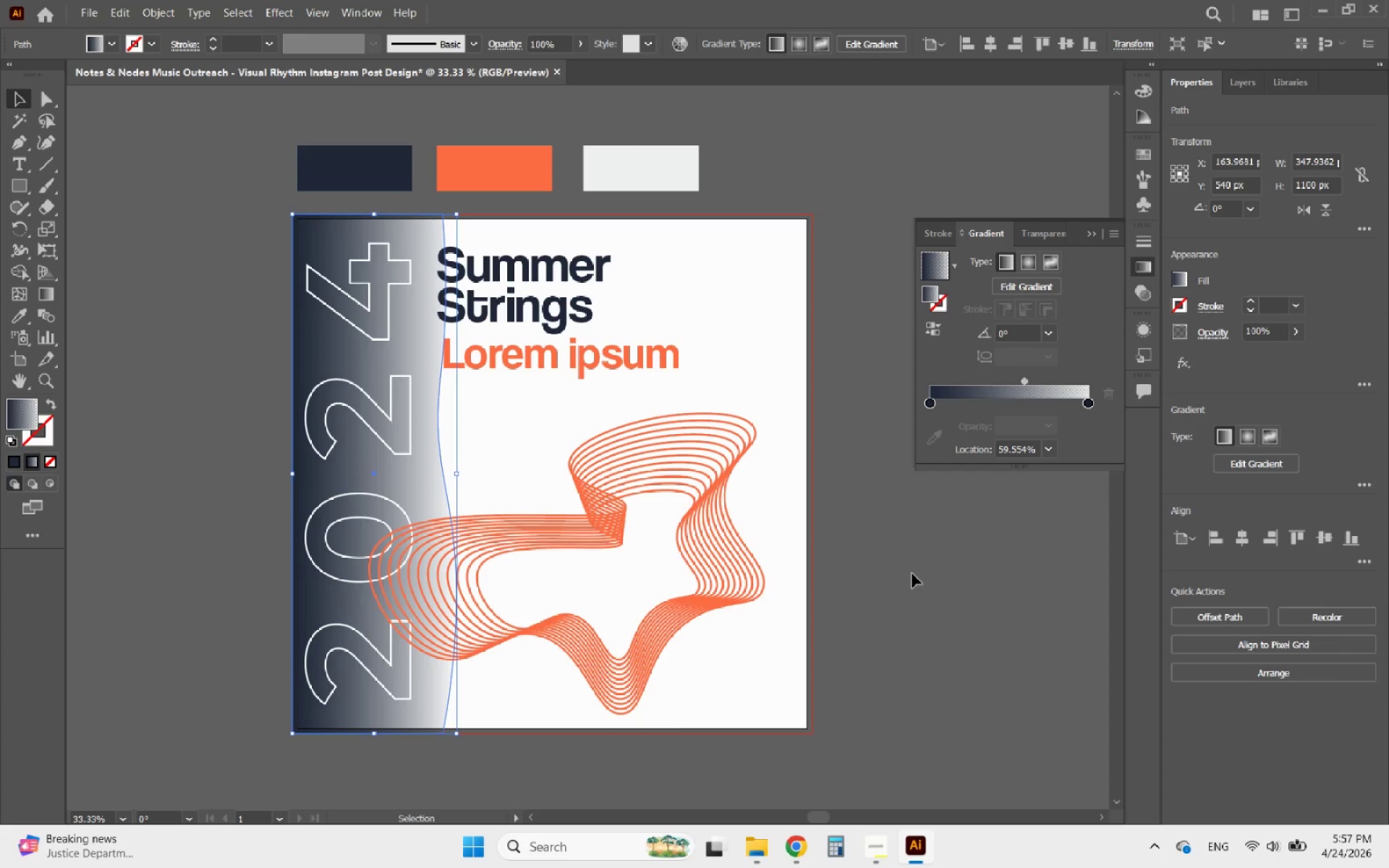 
left_click([911, 574])
 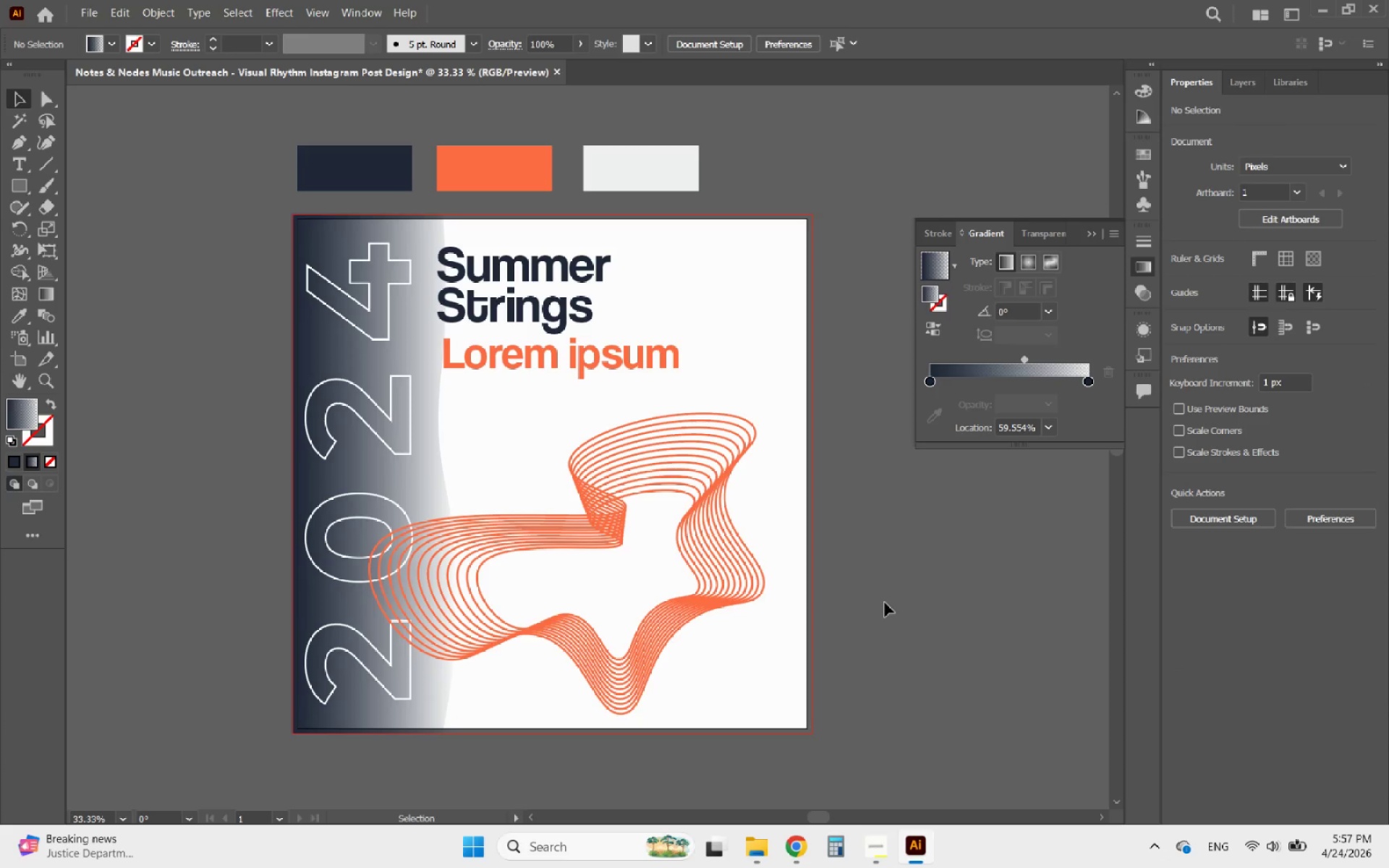 
key(Control+Z)
 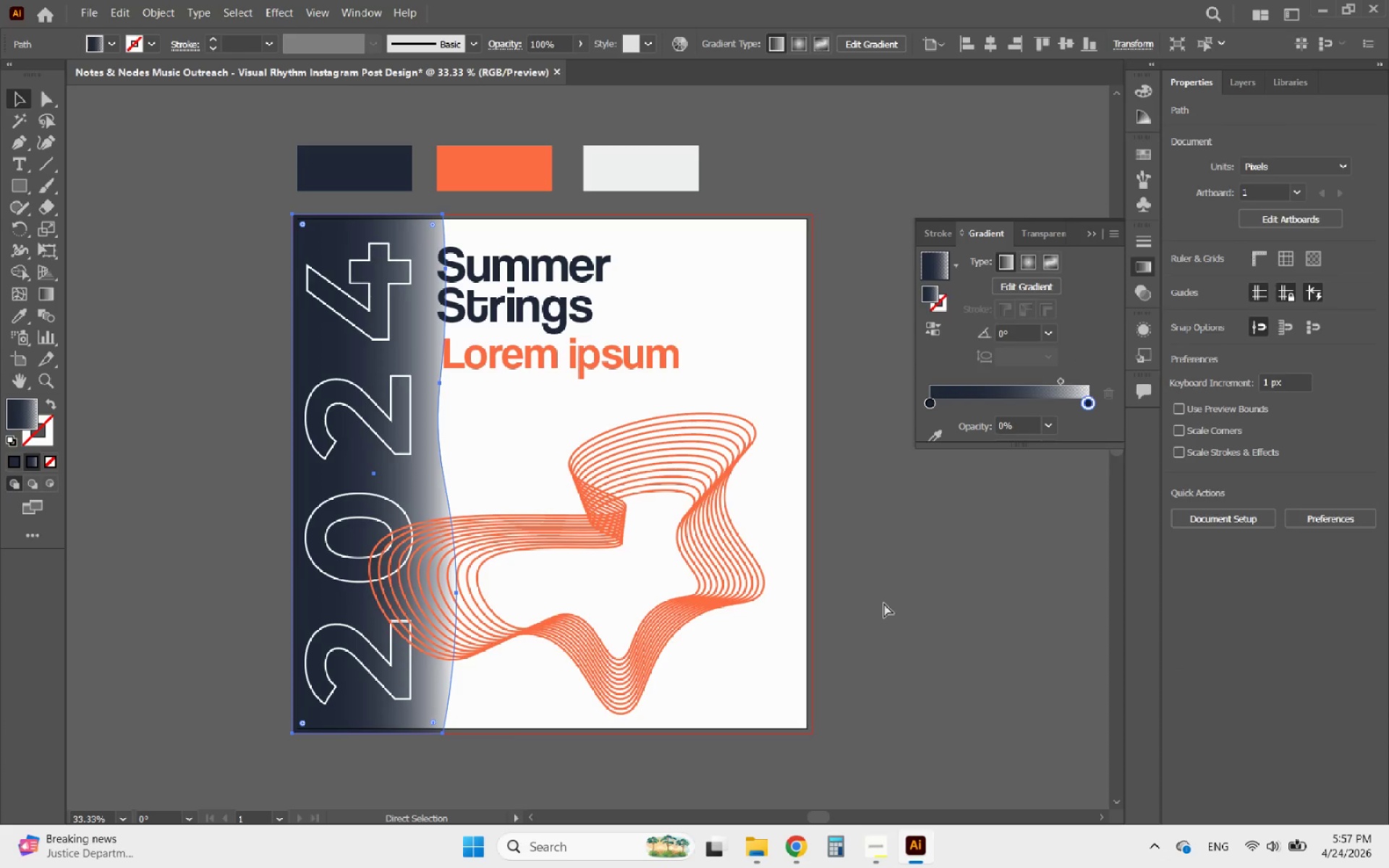 
key(Control+Z)
 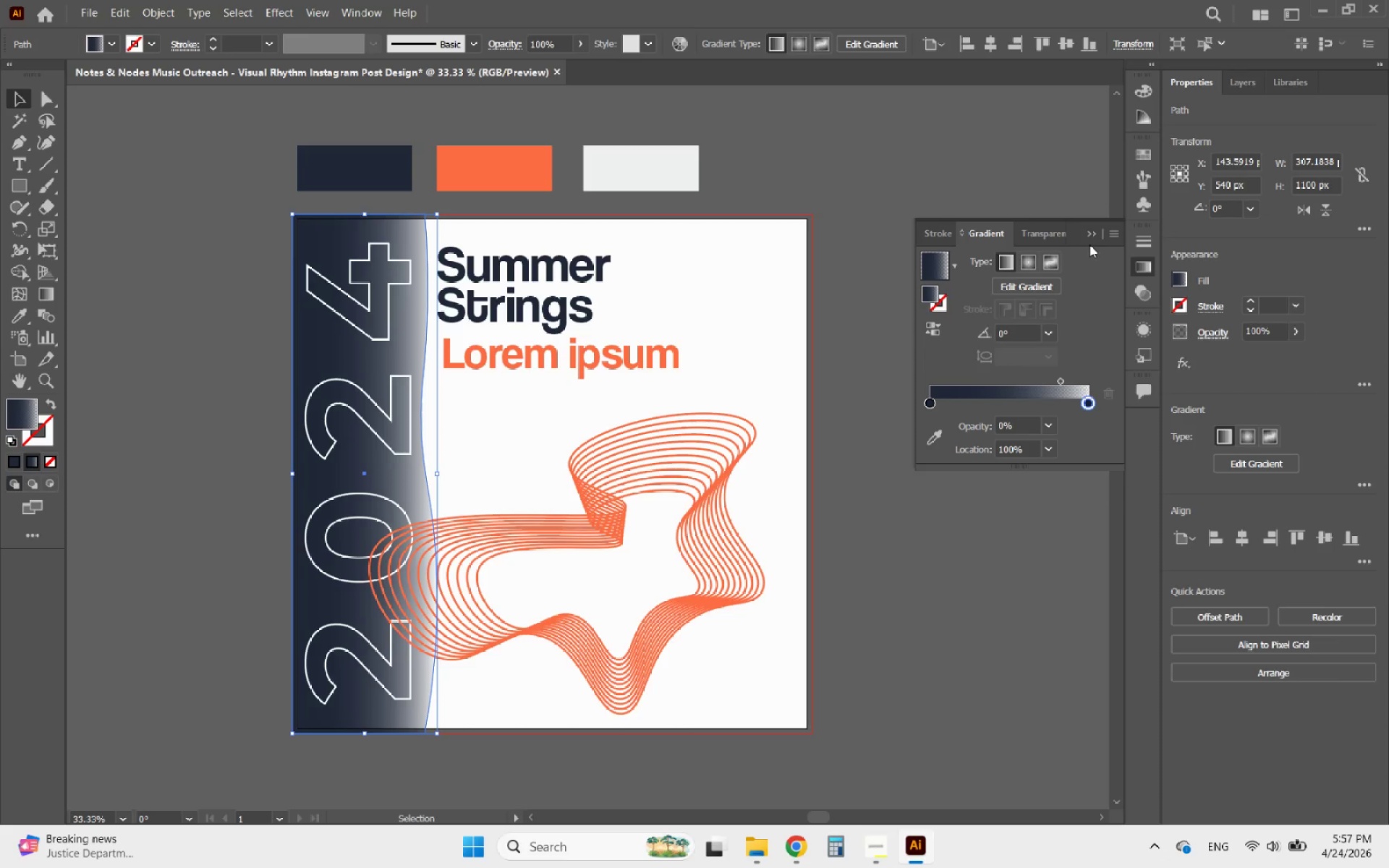 
left_click([1090, 232])
 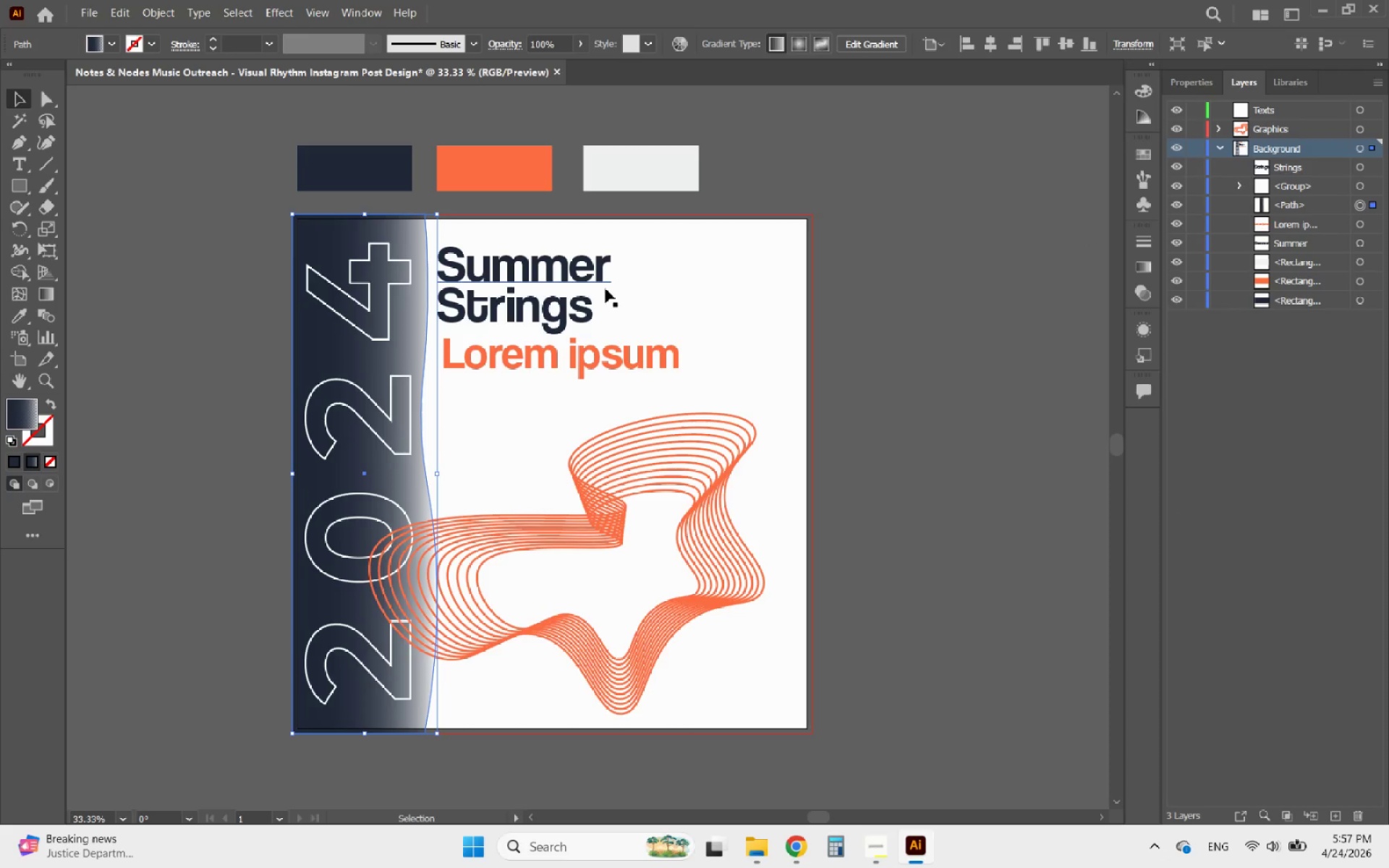 
wait(6.95)
 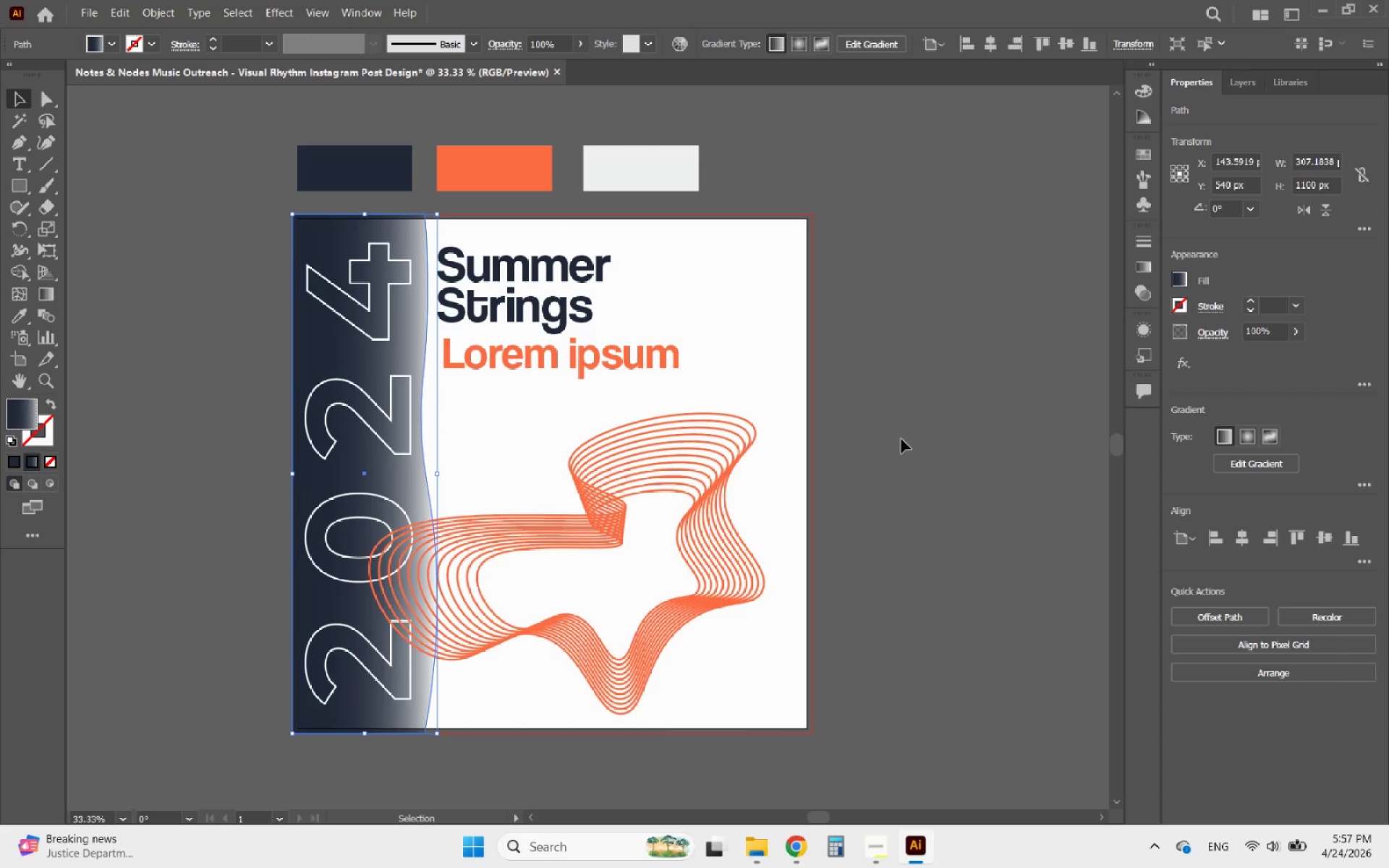 
left_click([350, 171])
 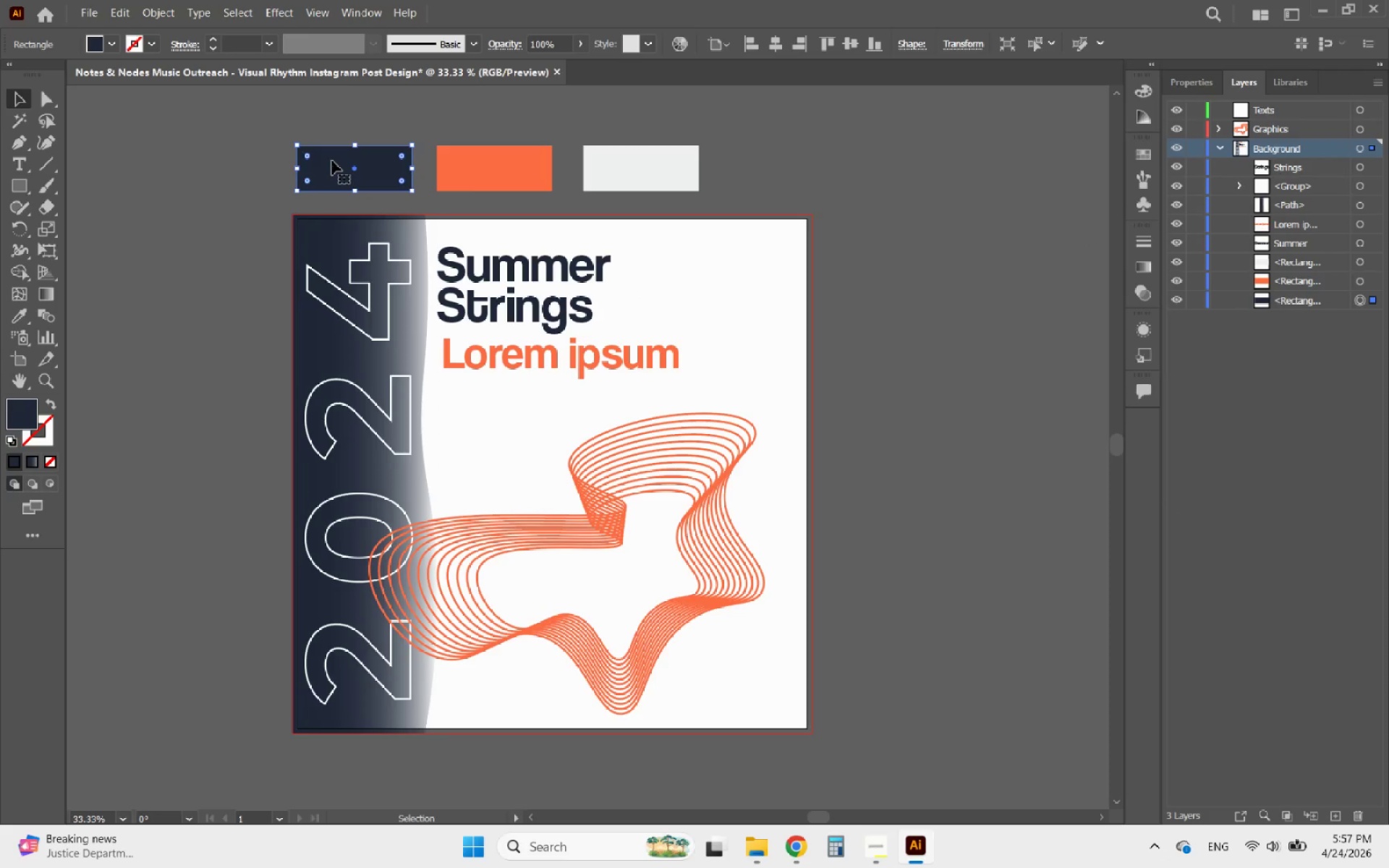 
hold_key(key=AltLeft, duration=0.42)
scroll: coordinate [331, 161], scroll_direction: up, amount: 3.0
 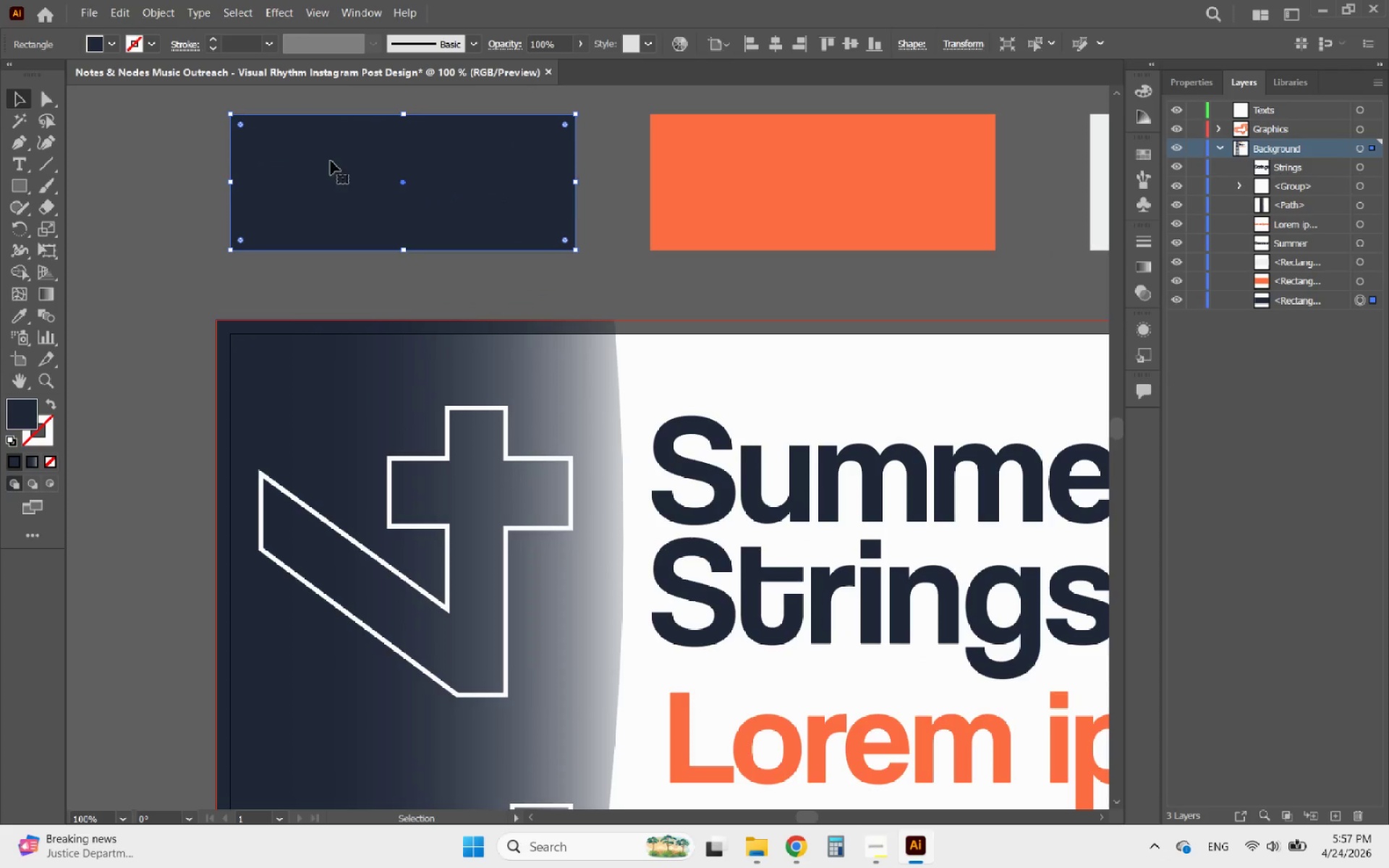 
hold_key(key=AltLeft, duration=2.84)
left_click_drag(start_coordinate=[331, 161], to_coordinate=[318, 365])
 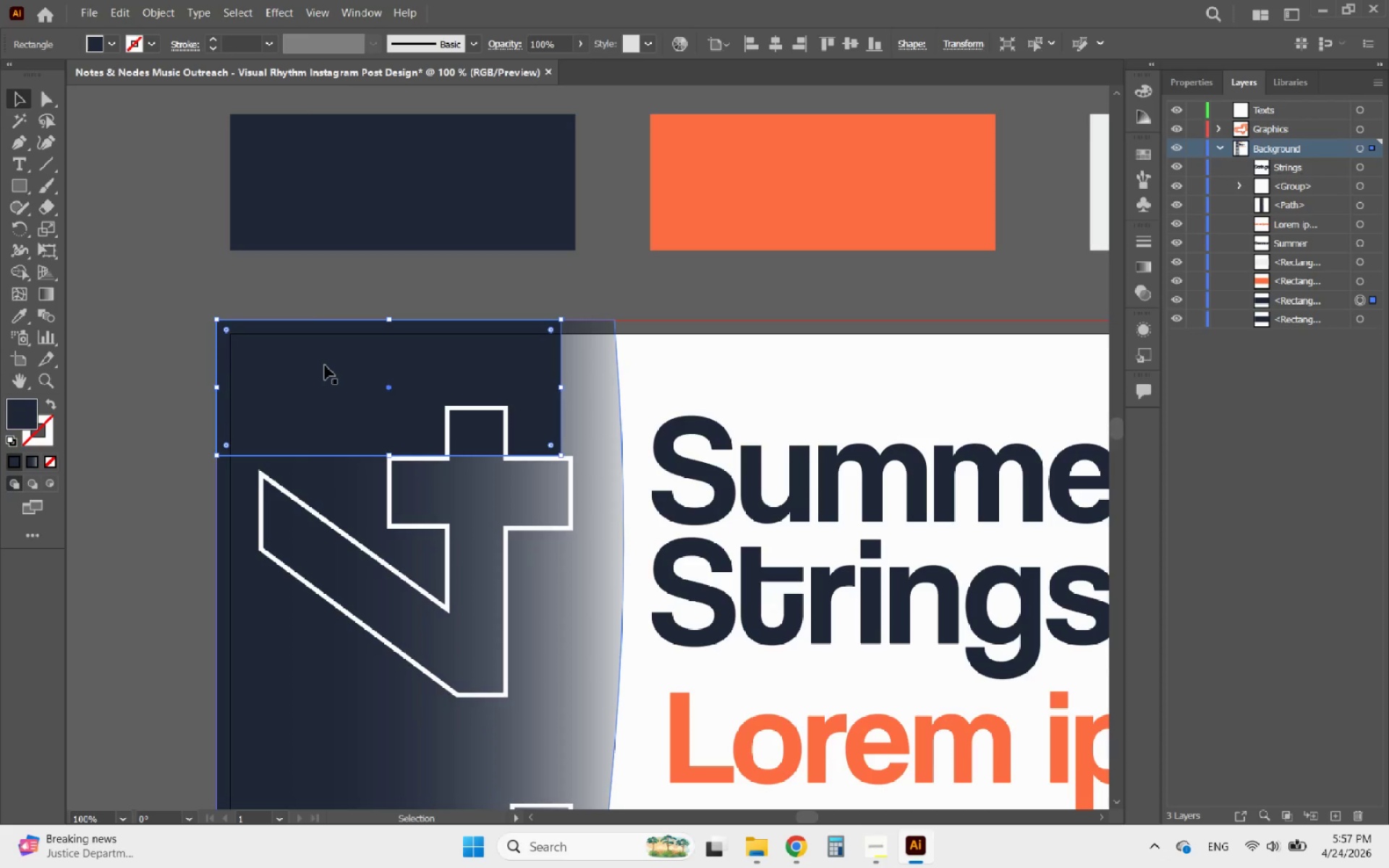 
hold_key(key=AltLeft, duration=0.67)
scroll: coordinate [458, 311], scroll_direction: down, amount: 4.0
 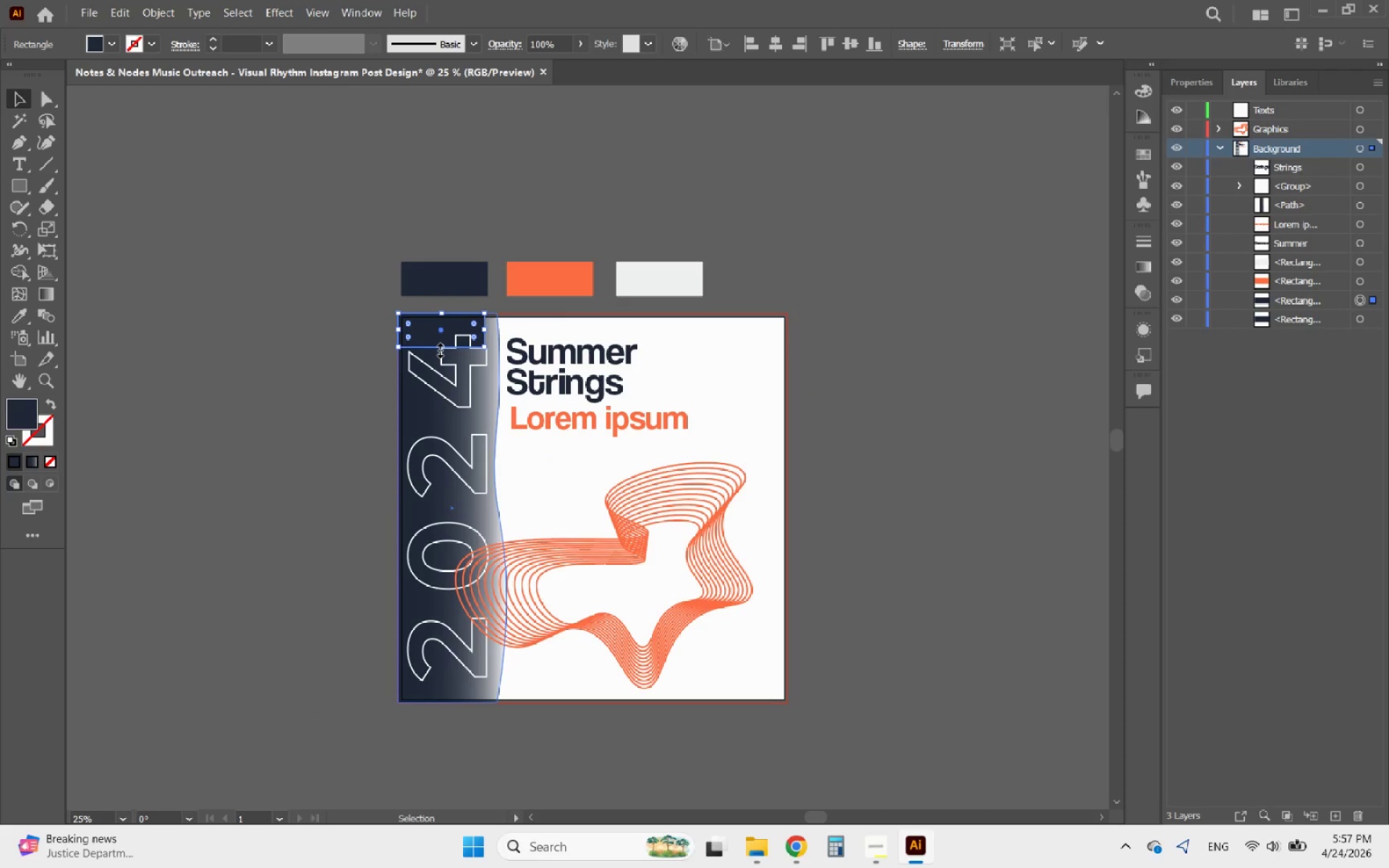 
left_click_drag(start_coordinate=[438, 349], to_coordinate=[430, 703])
 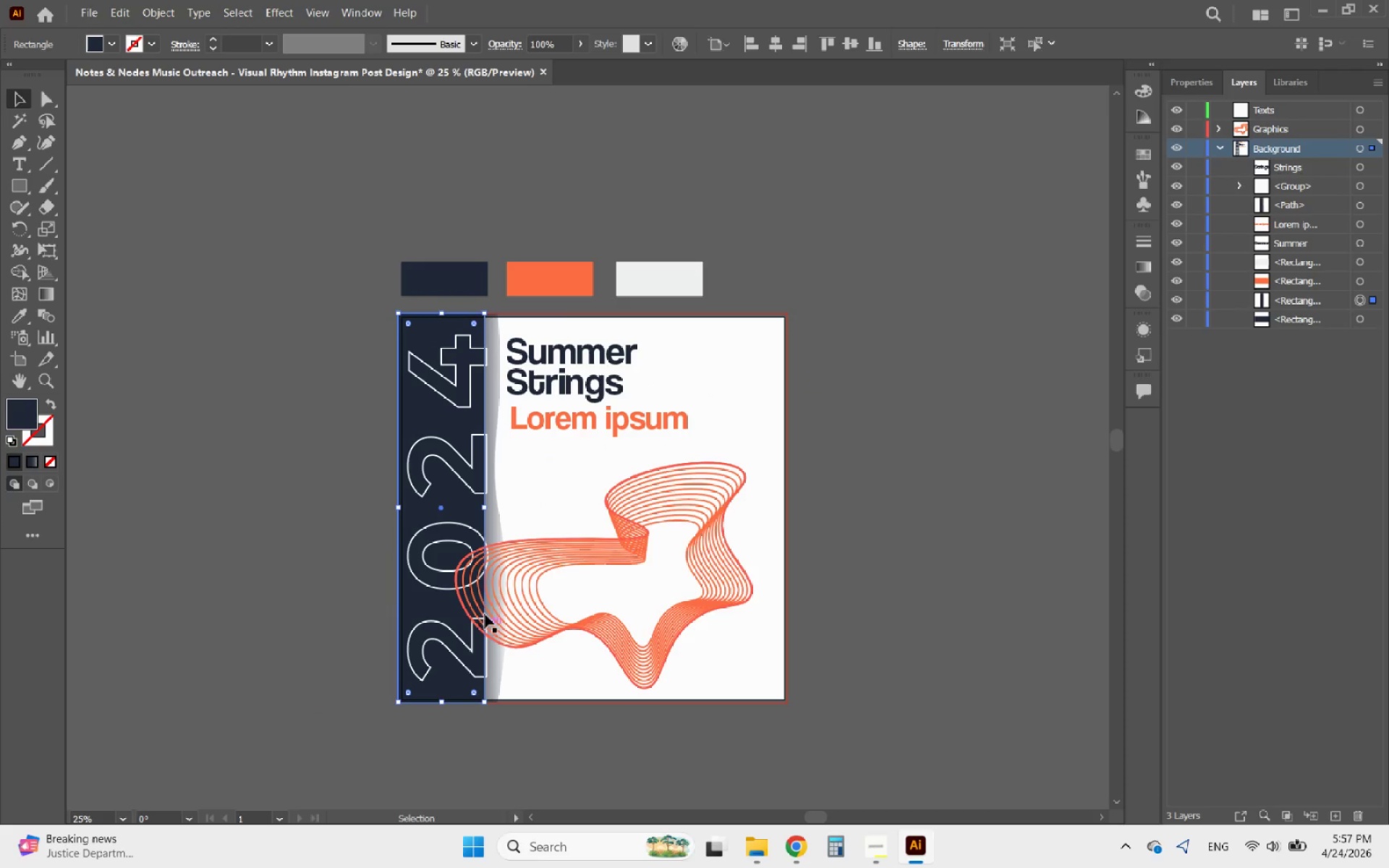 
hold_key(key=AltLeft, duration=0.45)
scroll: coordinate [517, 561], scroll_direction: up, amount: 1.0
 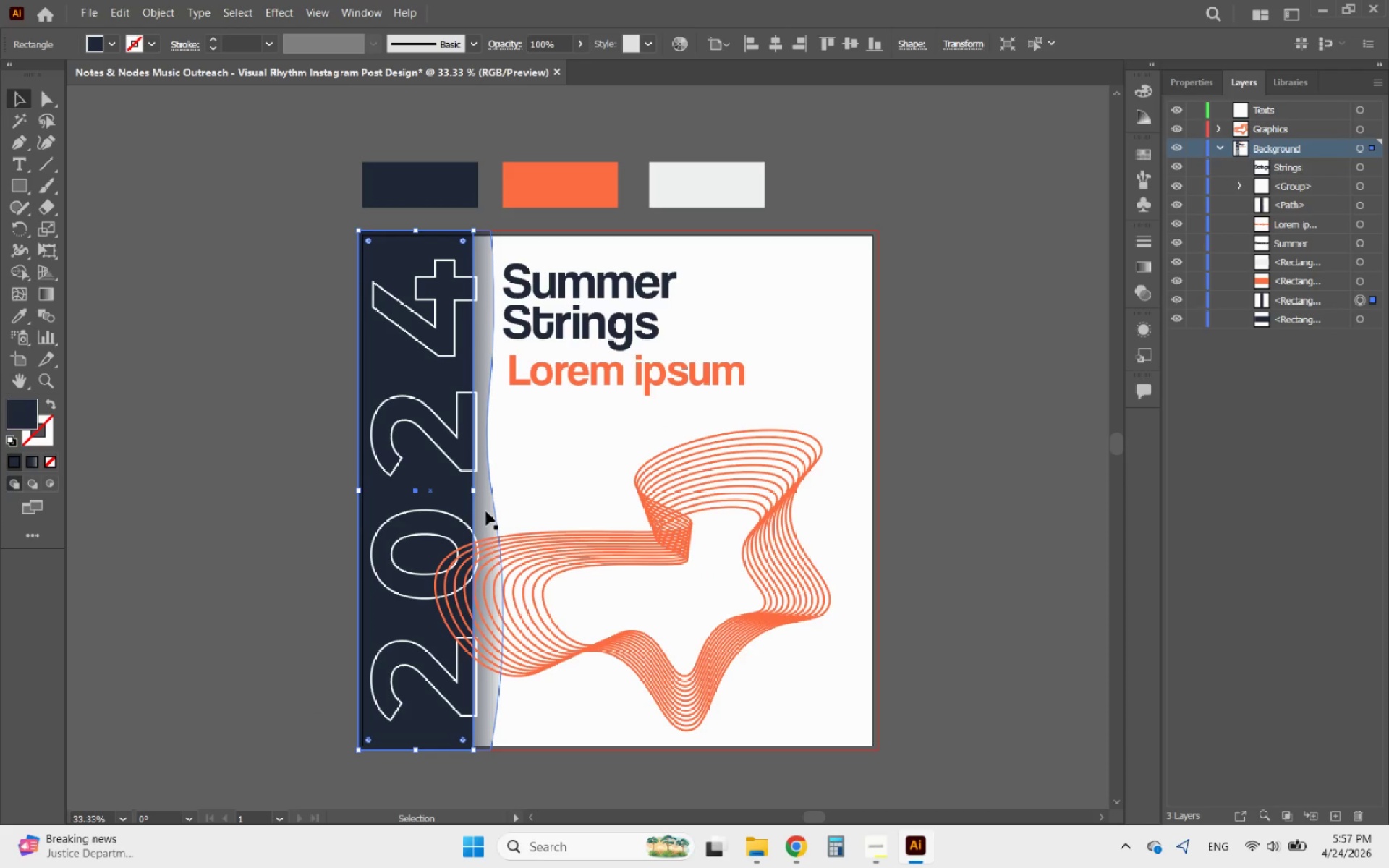 
left_click([486, 511])
 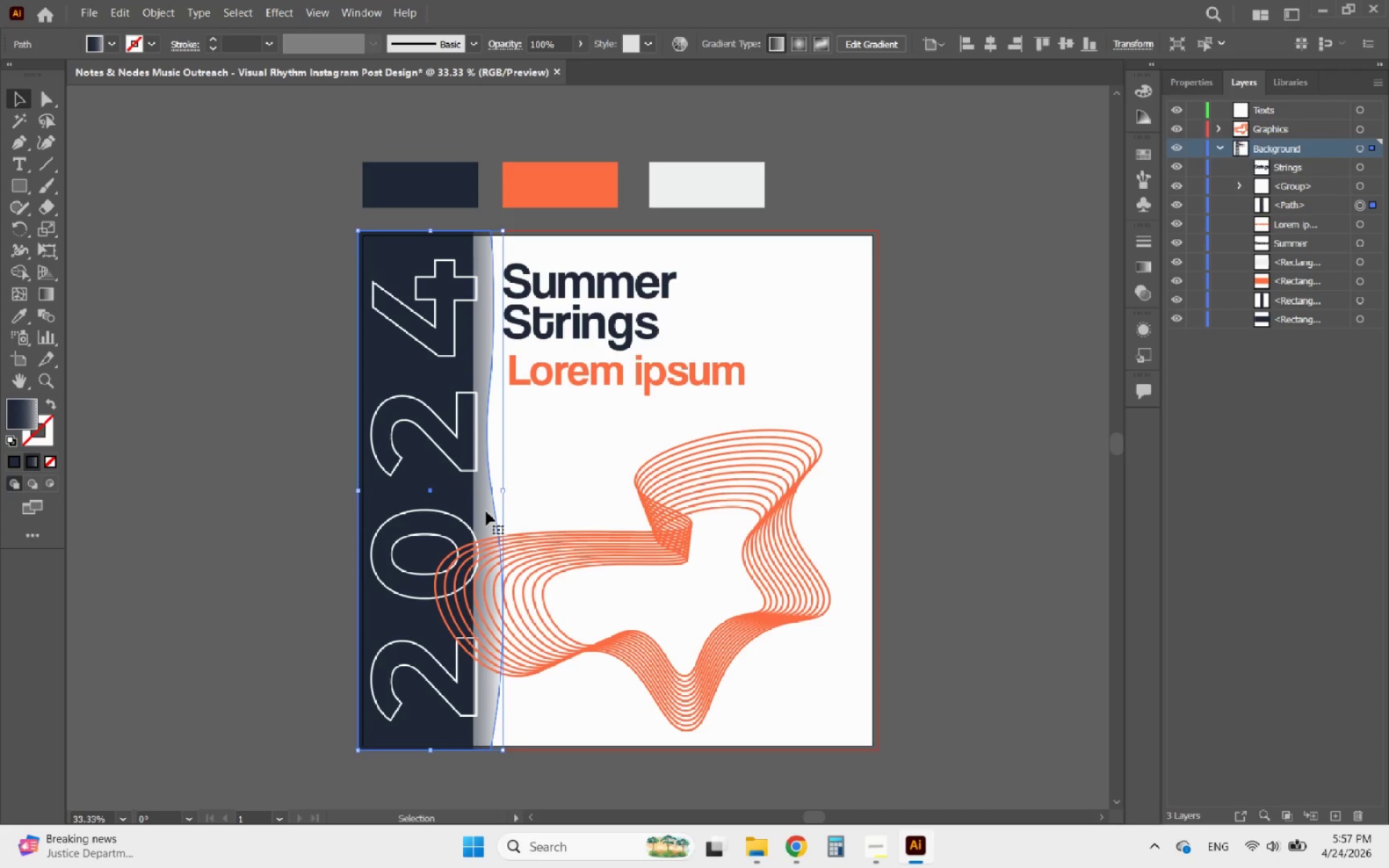 
key(Delete)
 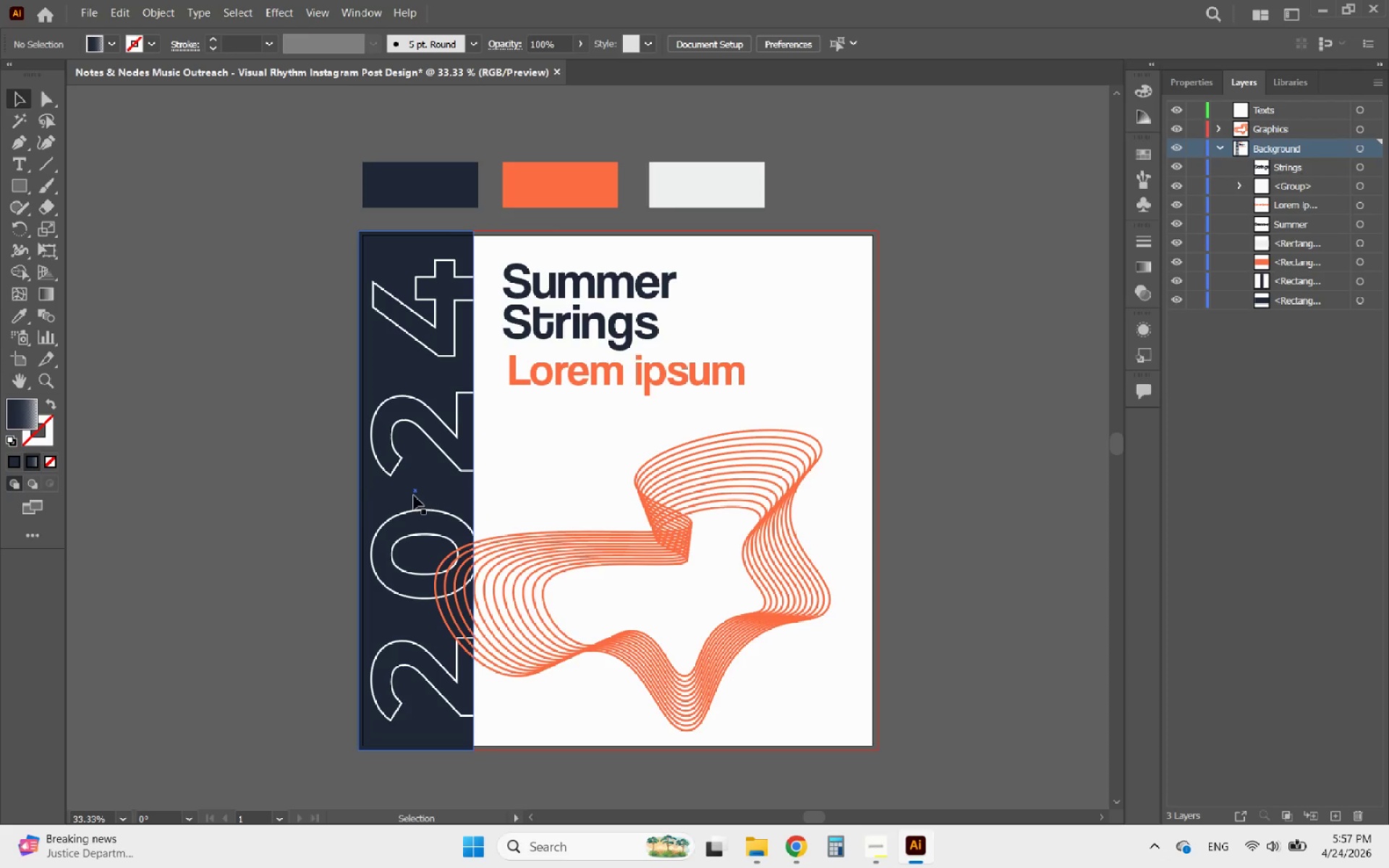 
left_click([446, 488])
 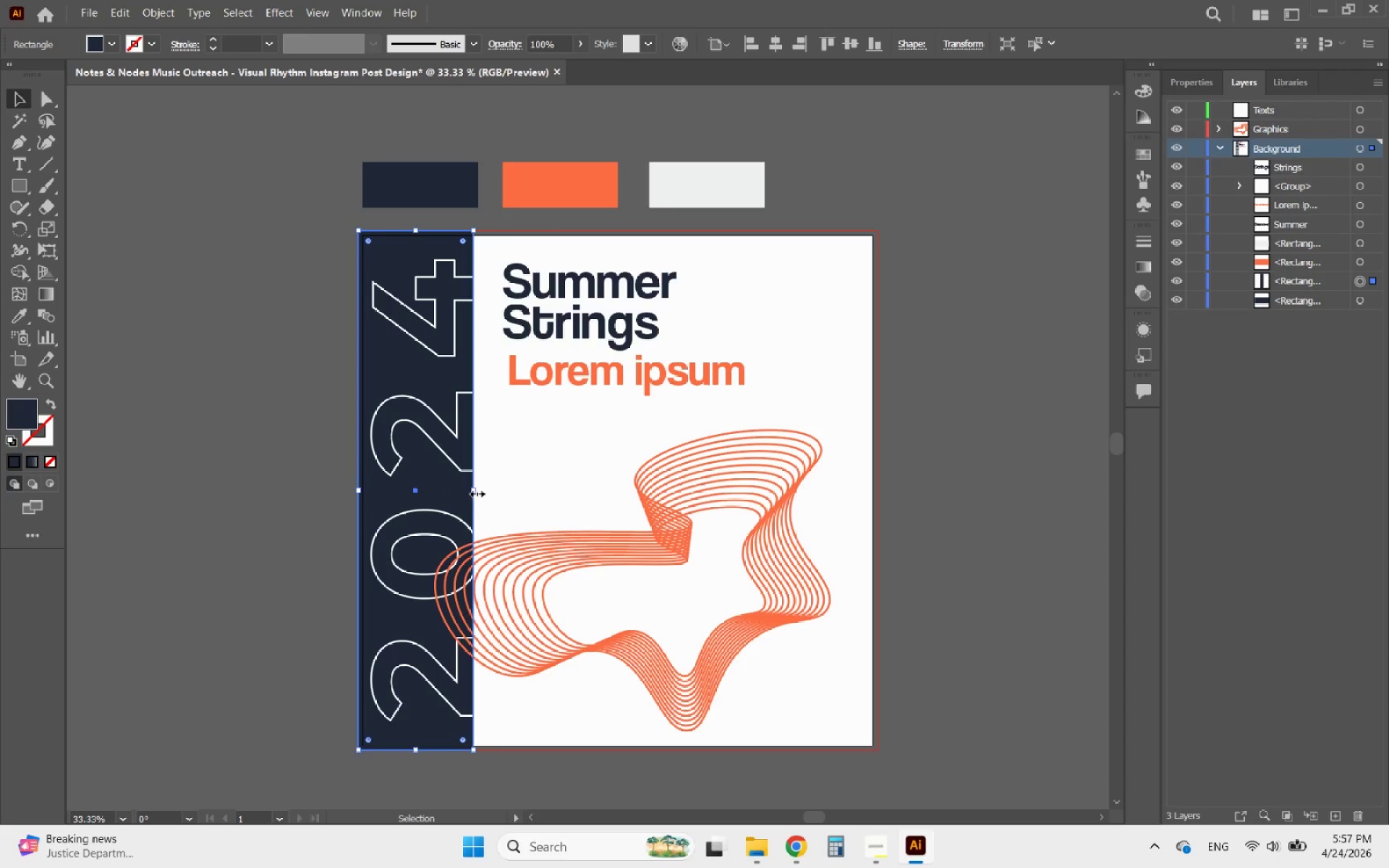 
left_click_drag(start_coordinate=[475, 492], to_coordinate=[490, 491])
 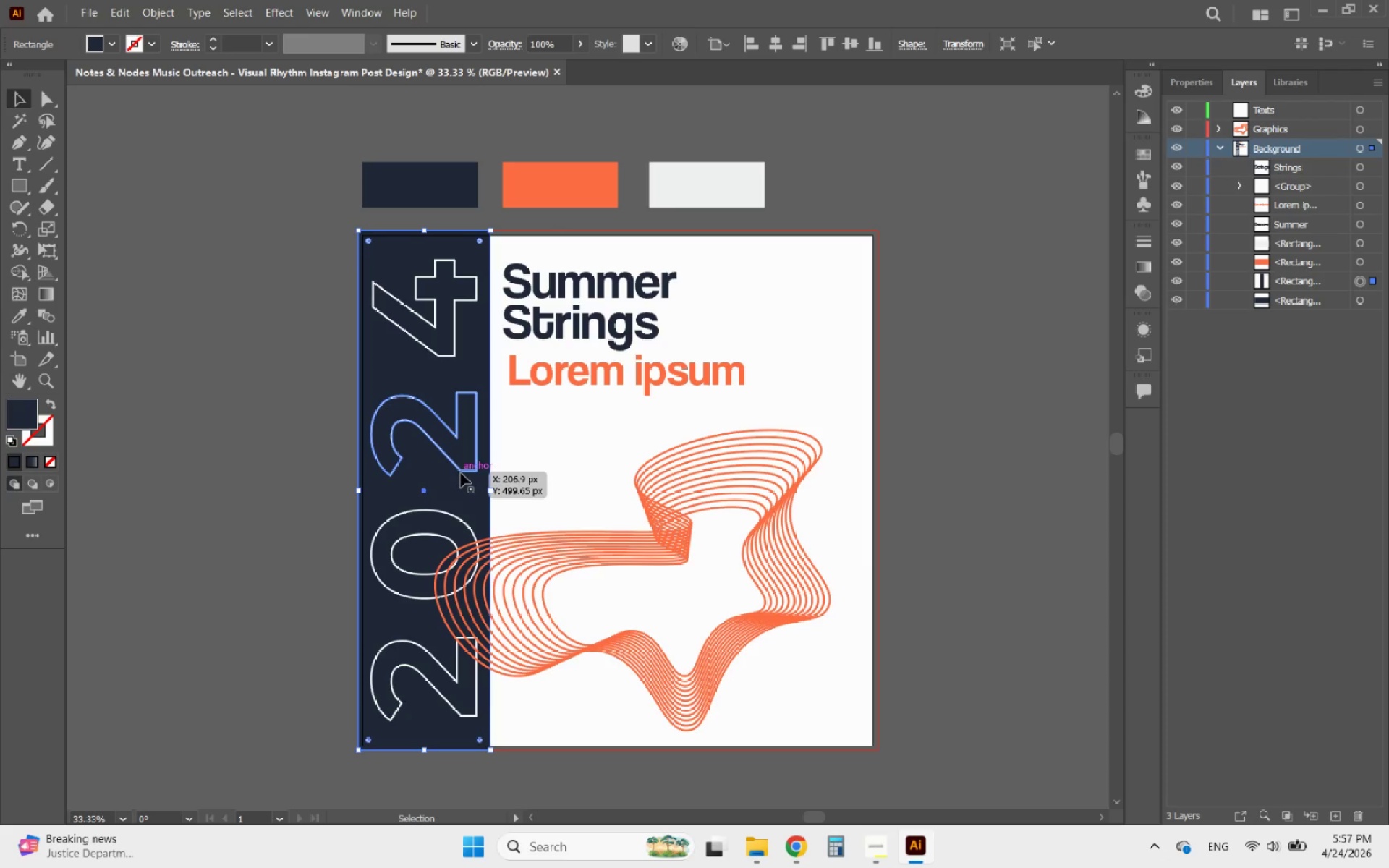 
left_click([461, 473])
 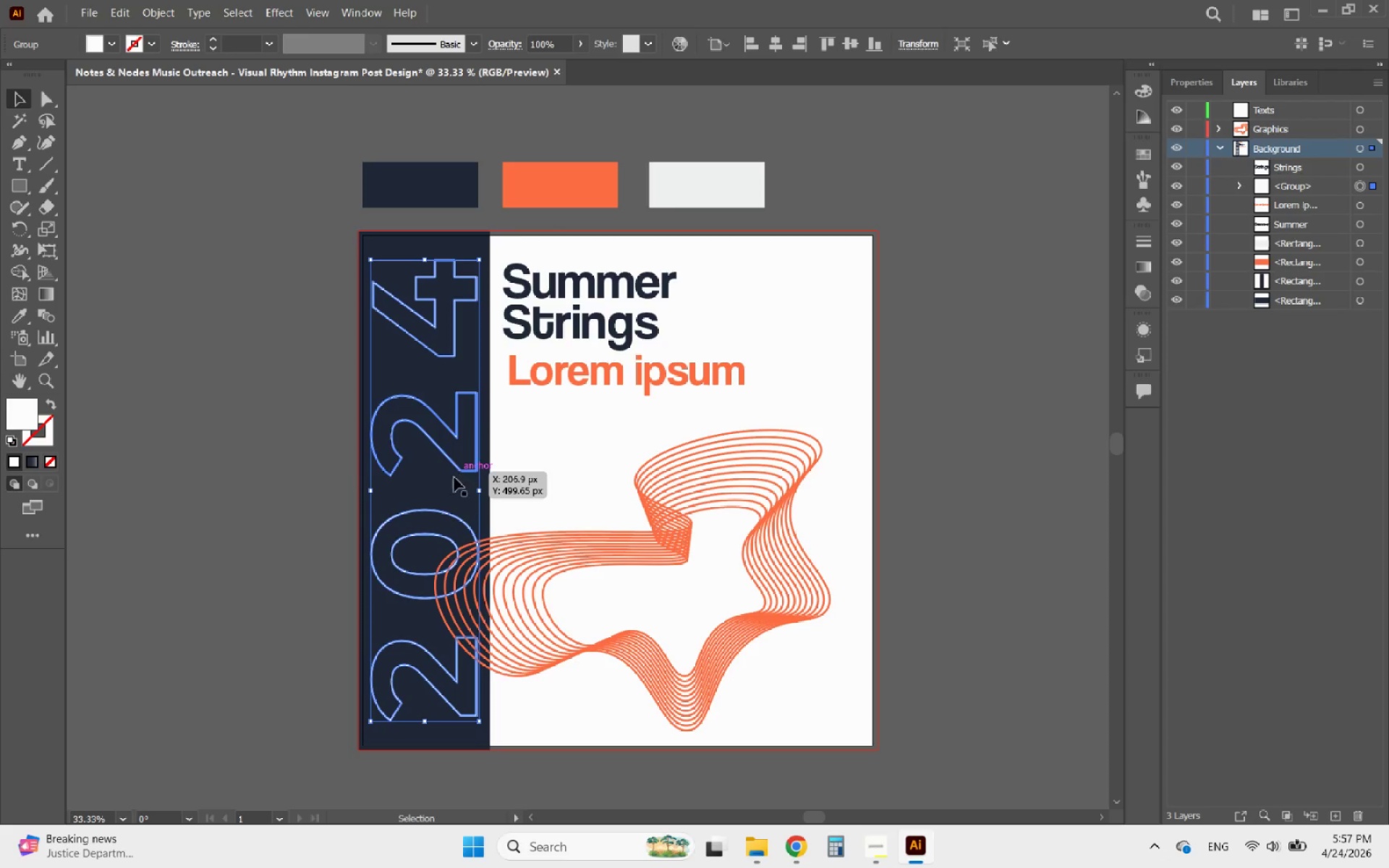 
hold_key(key=ShiftLeft, duration=3.53)
left_click_drag(start_coordinate=[372, 490], to_coordinate=[362, 493])
 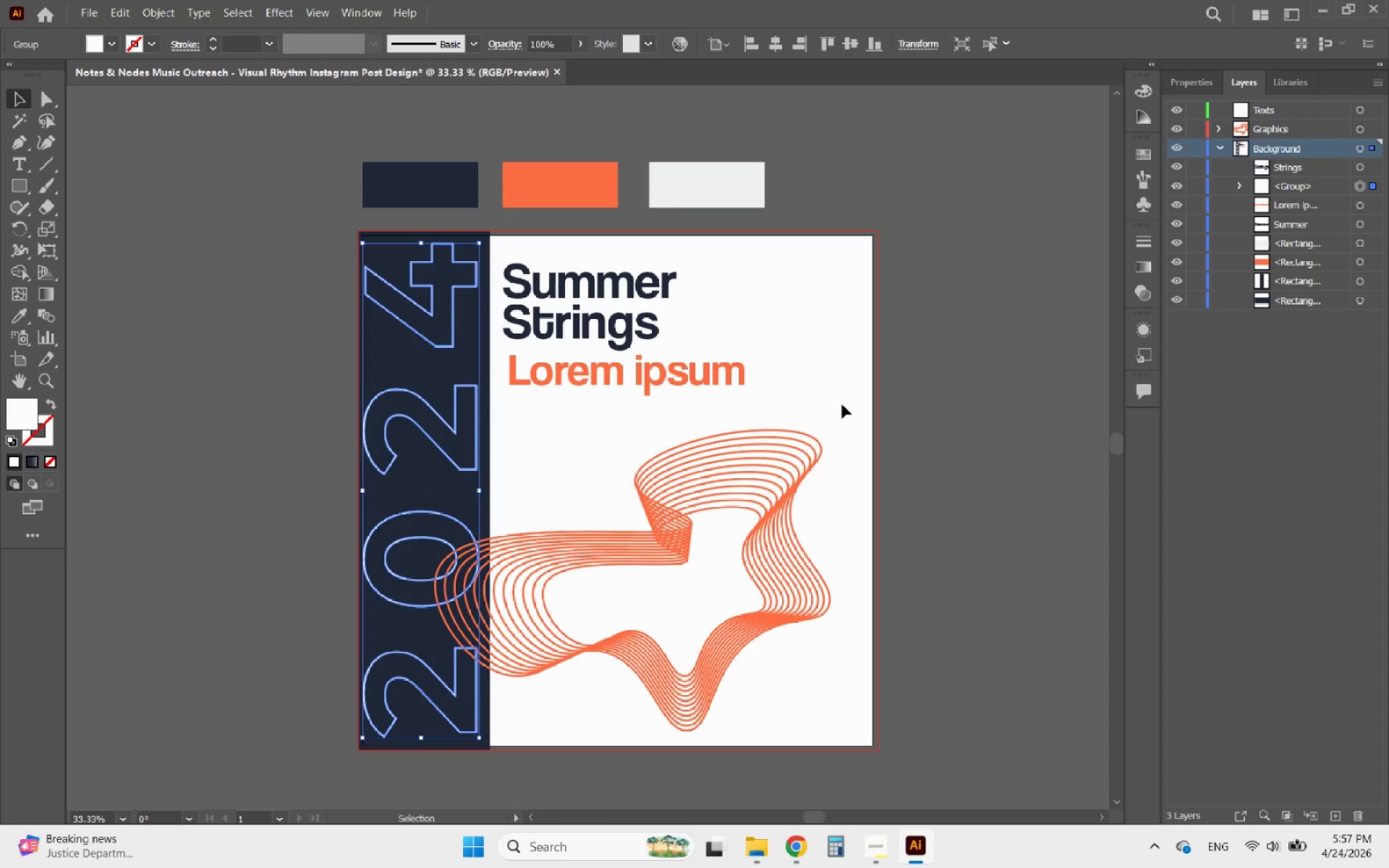 
left_click([967, 490])
 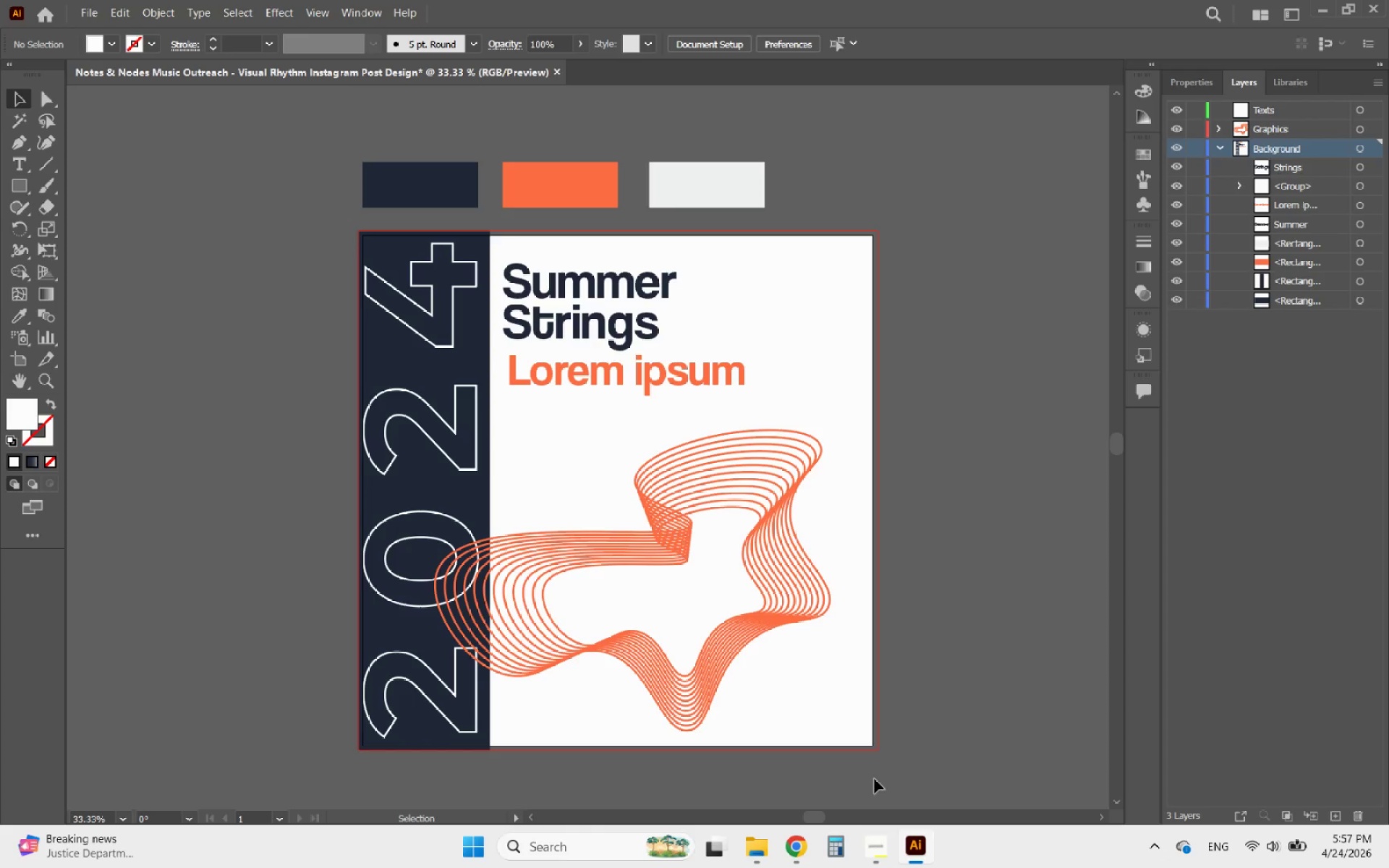 
left_click([883, 865])